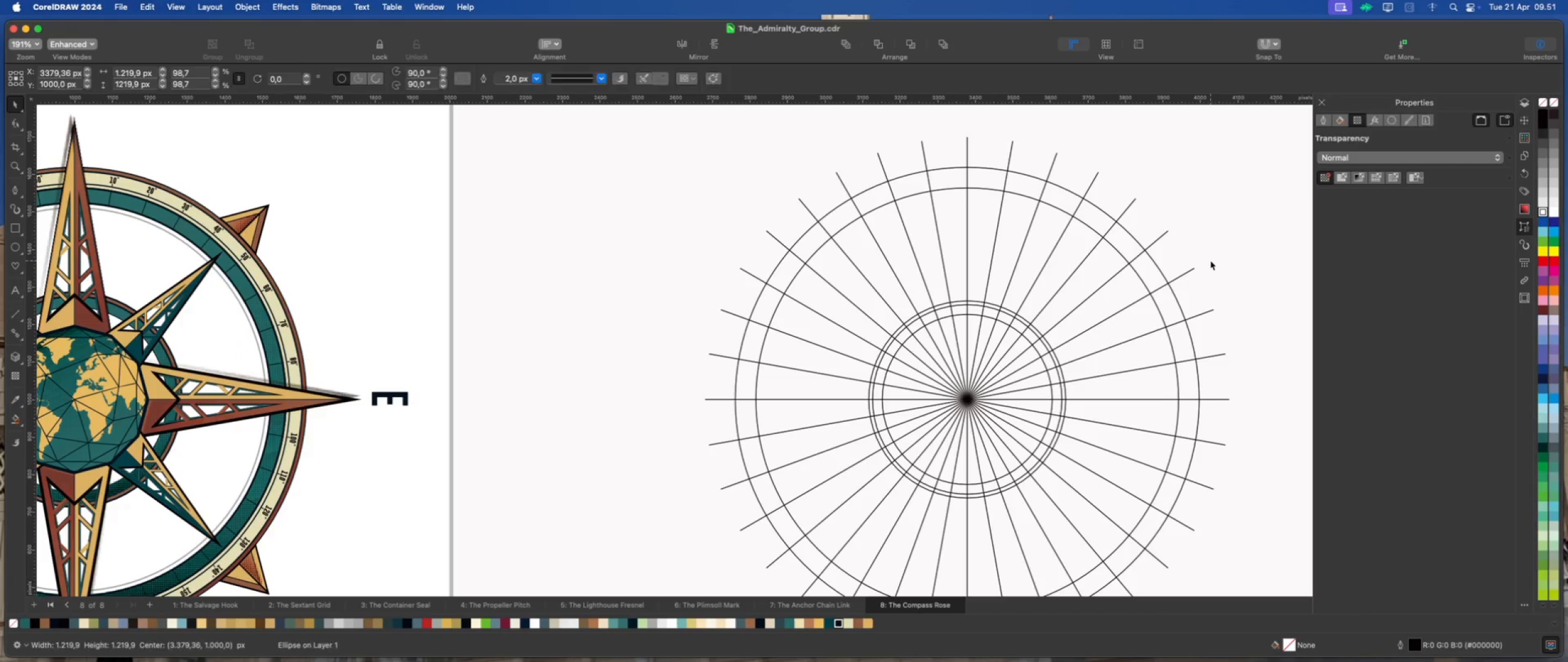 
left_click([1210, 261])
 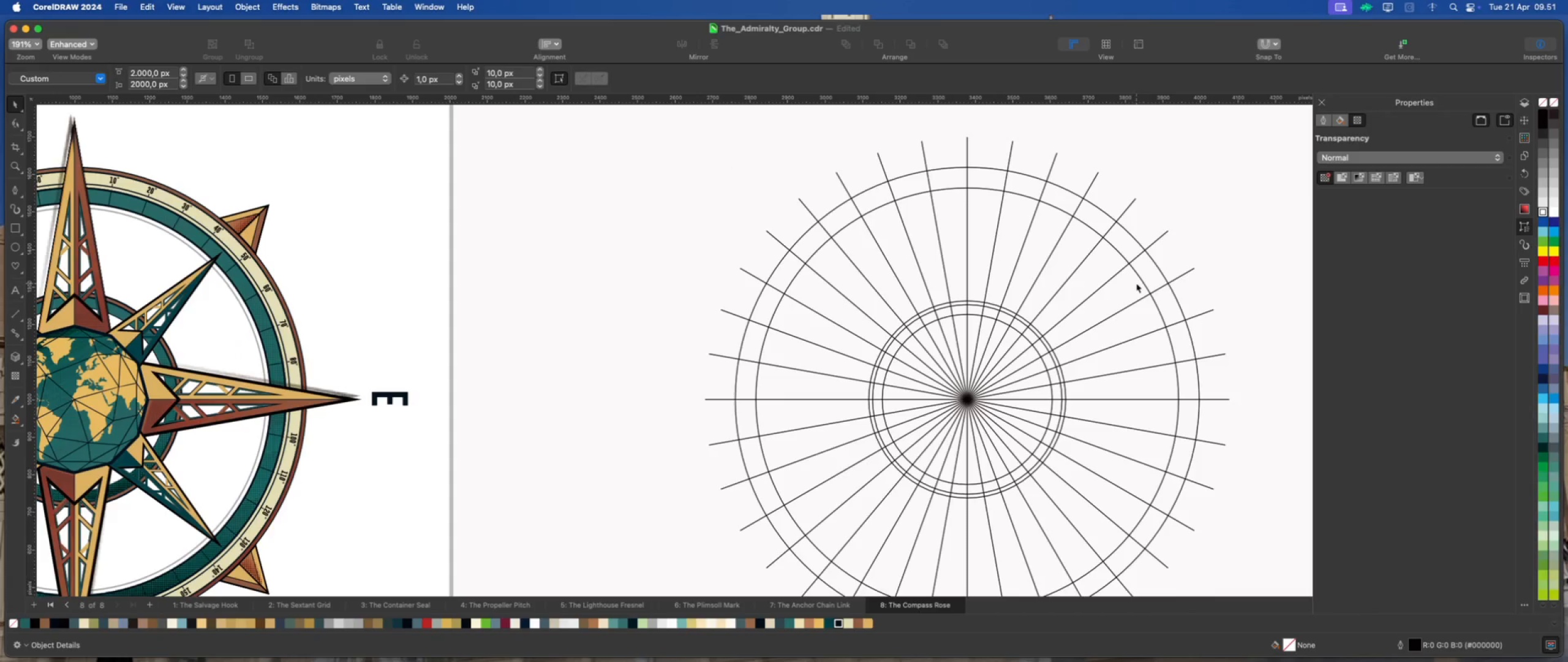 
left_click([1134, 284])
 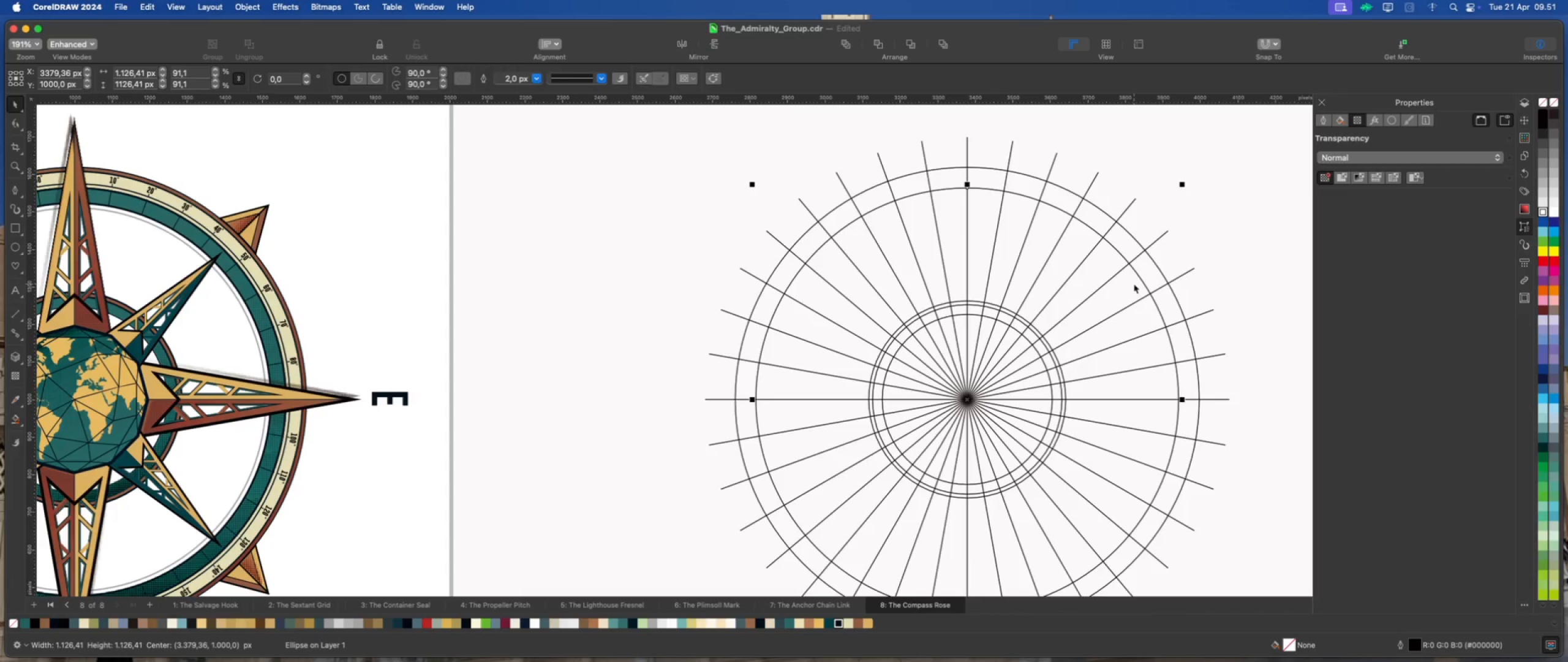 
key(Delete)
 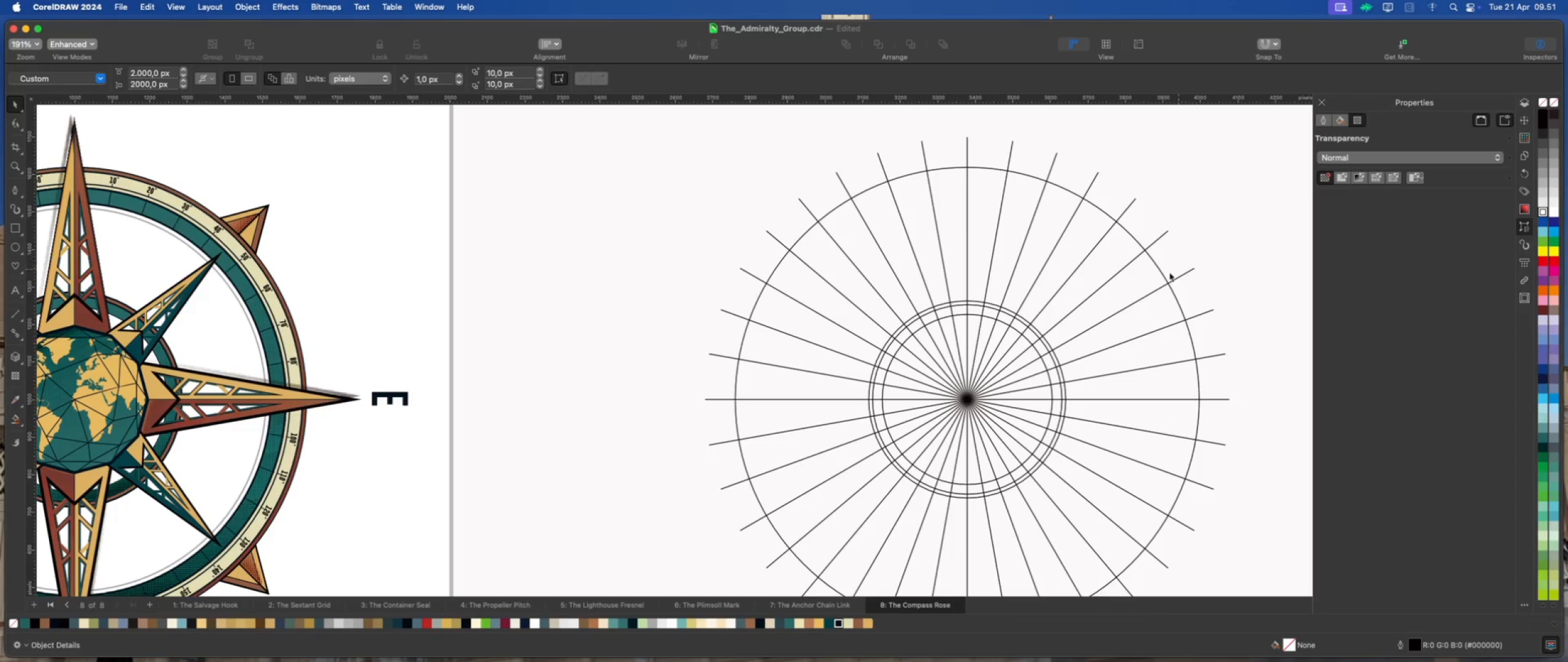 
double_click([1148, 273])
 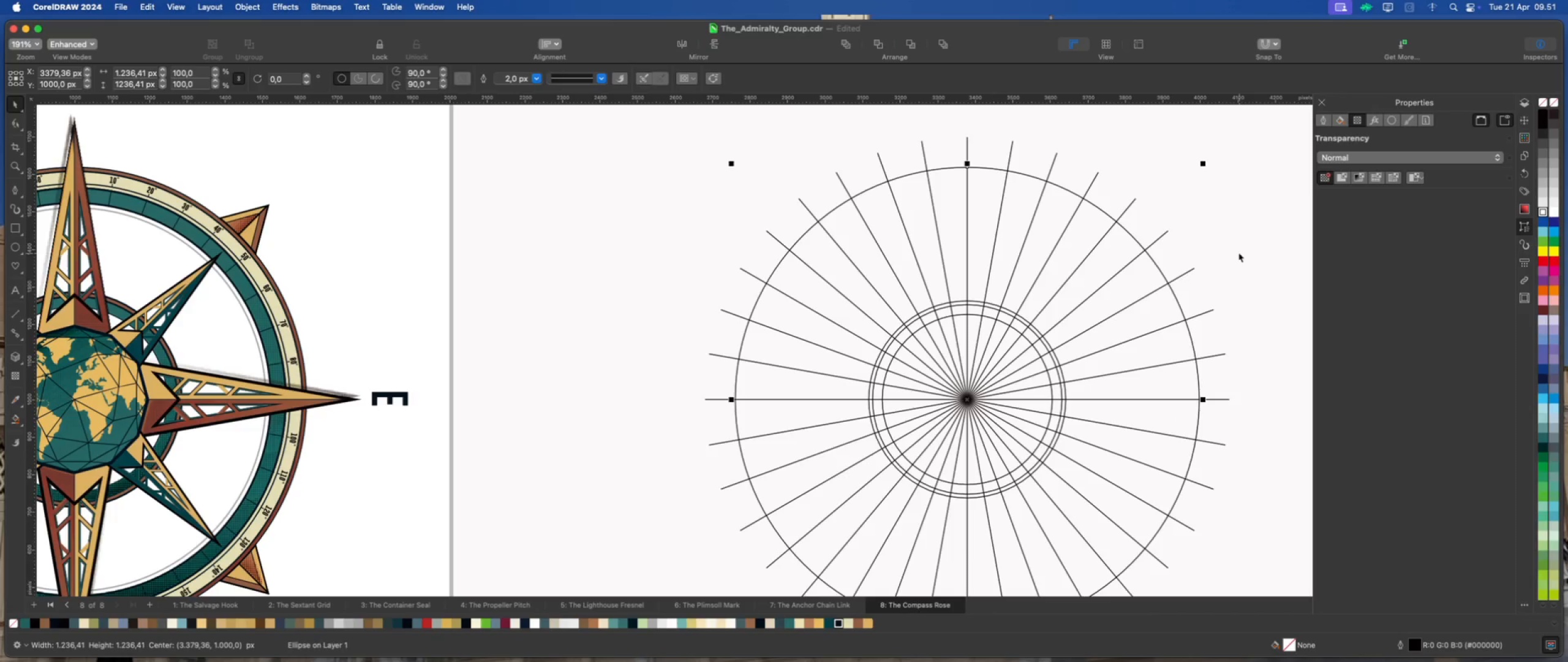 
scroll: coordinate [1046, 229], scroll_direction: down, amount: 4.0
 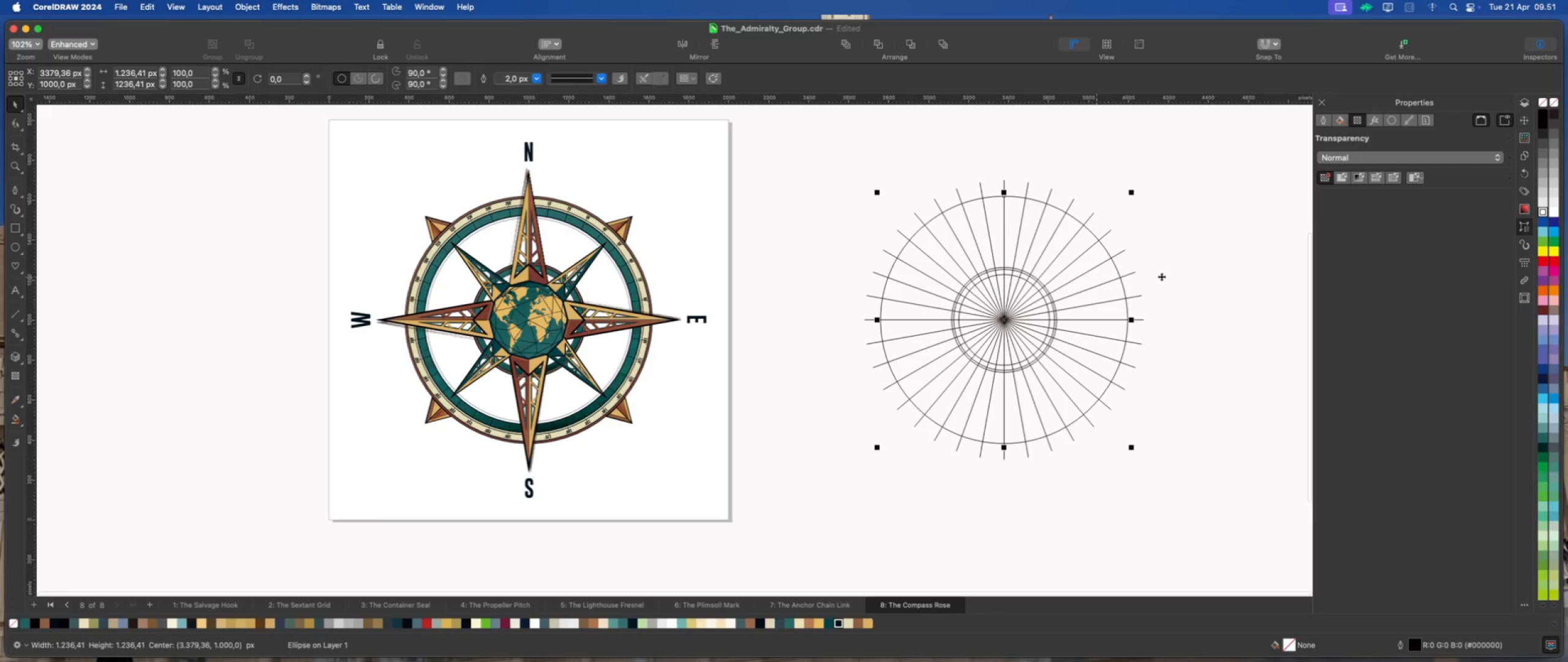 
left_click([1193, 276])
 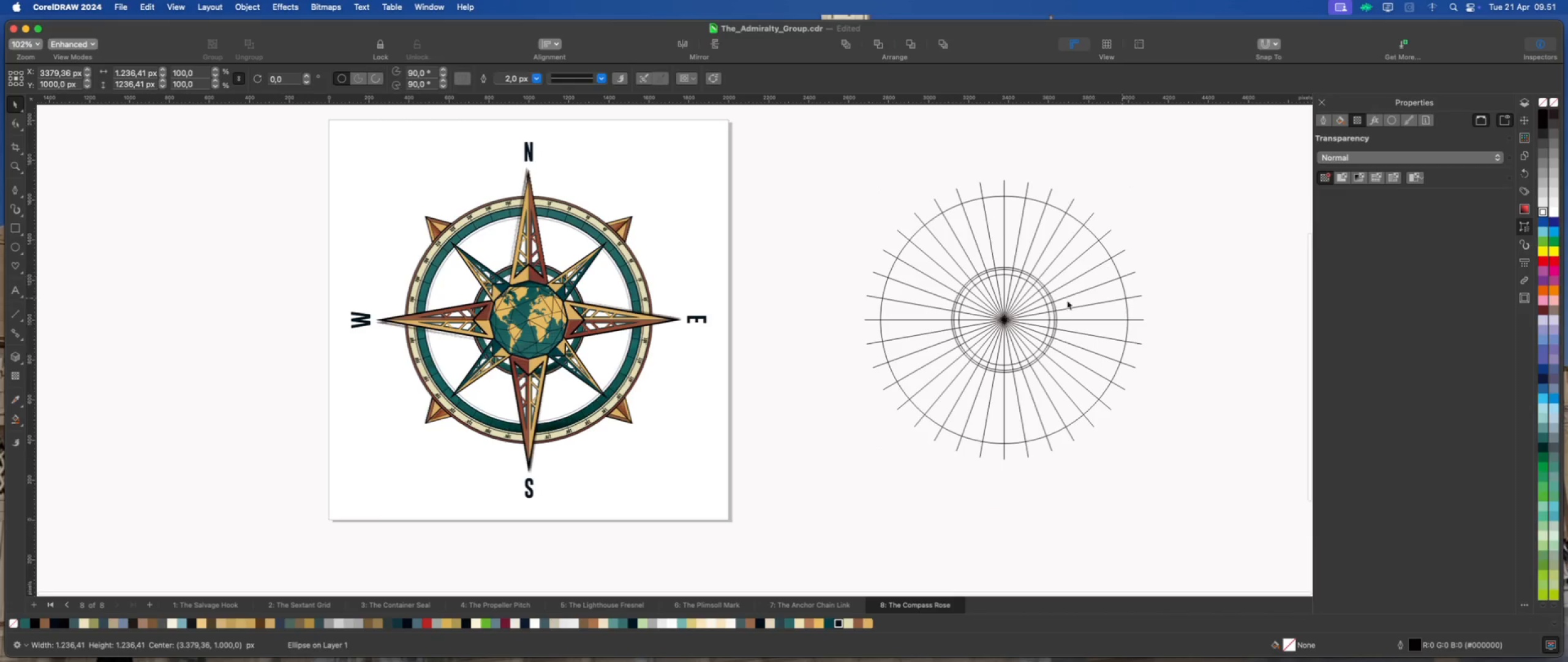 
scroll: coordinate [1045, 313], scroll_direction: up, amount: 6.0
 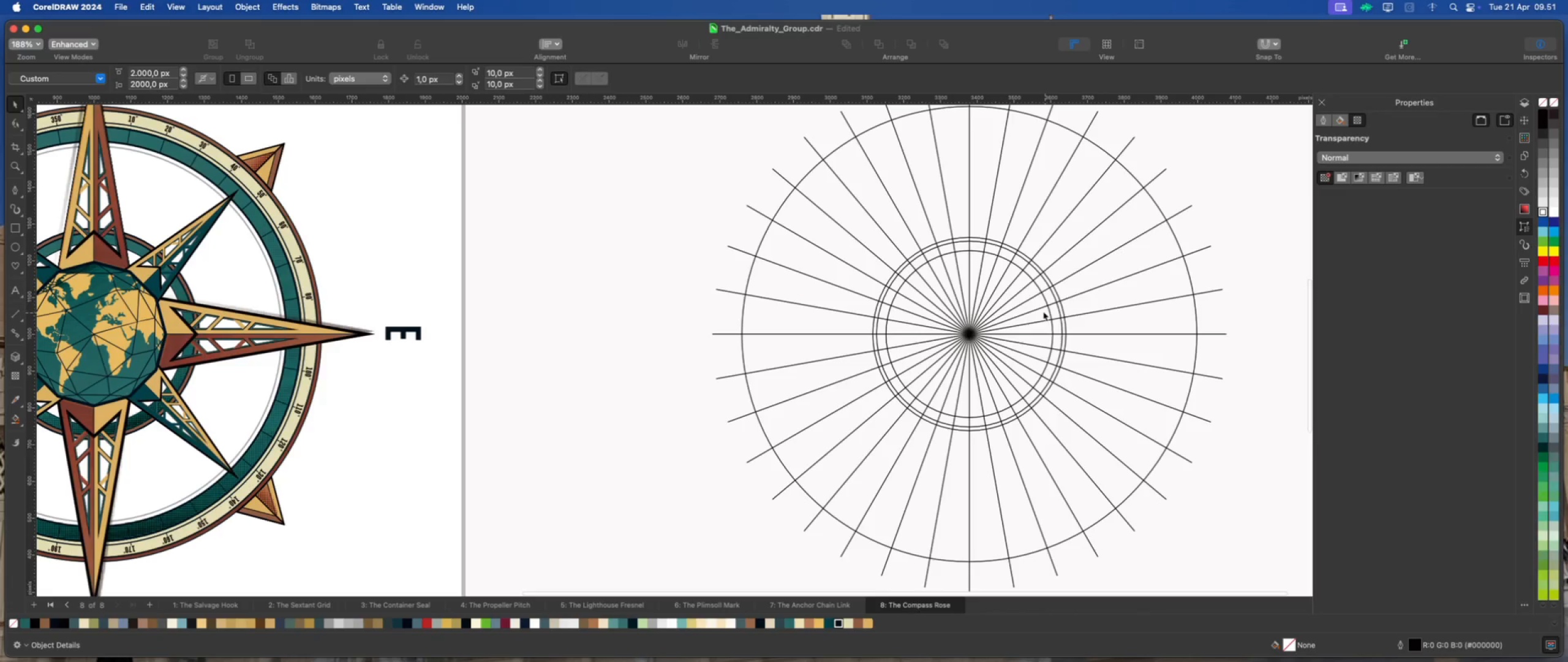 
left_click([1043, 311])
 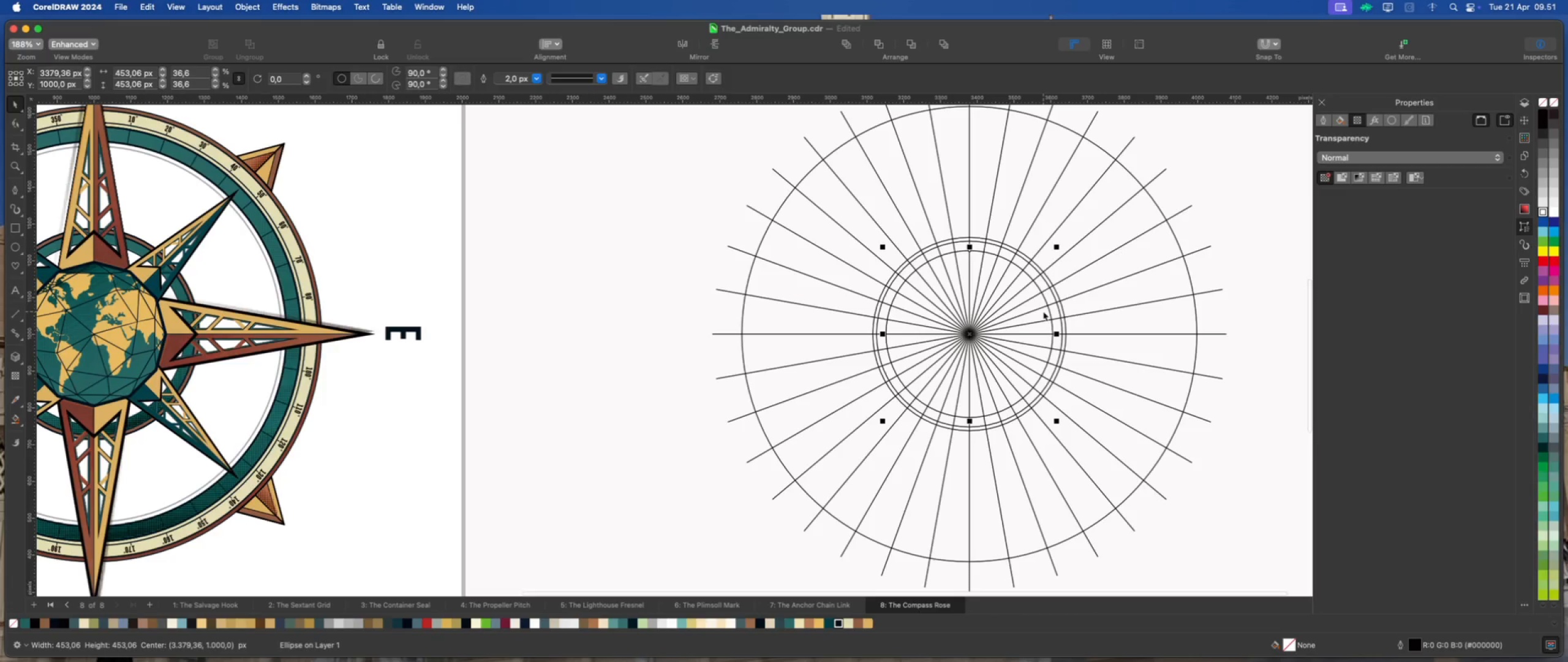 
key(Delete)
 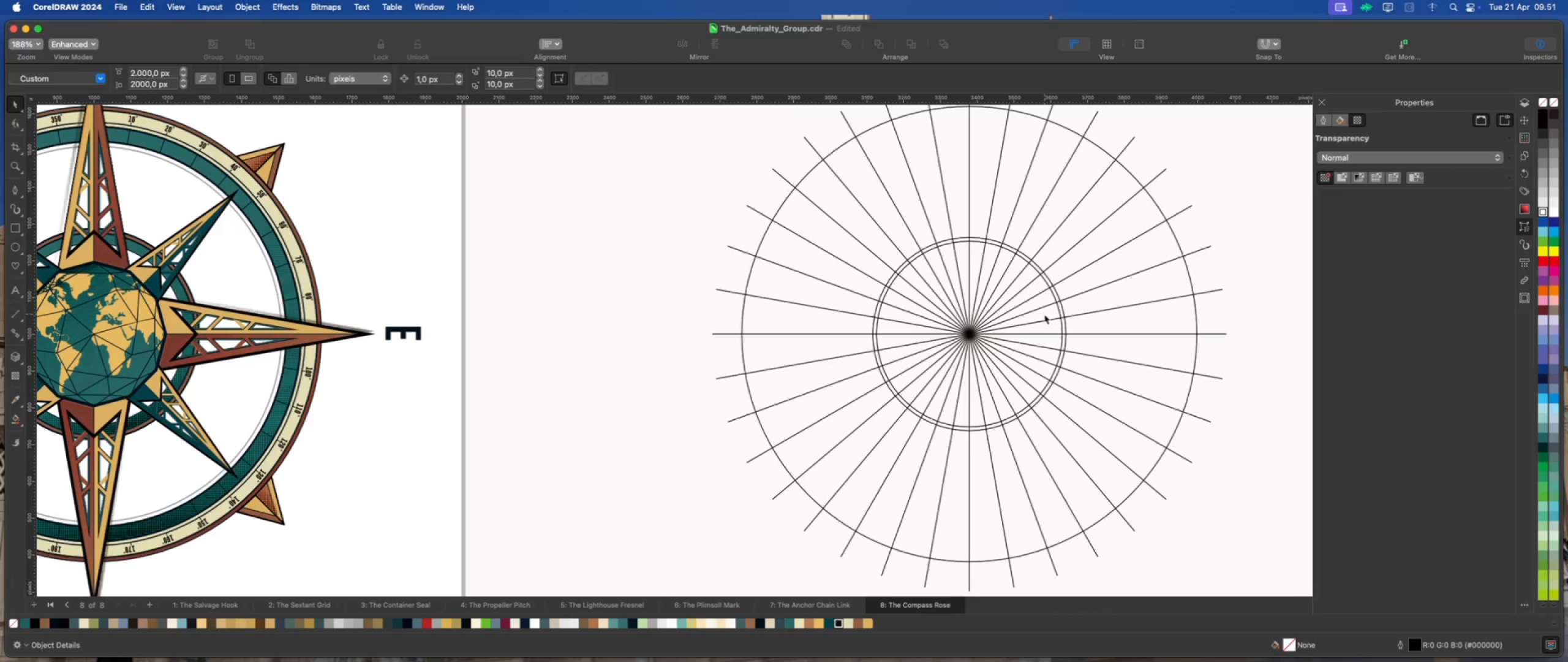 
left_click([1045, 310])
 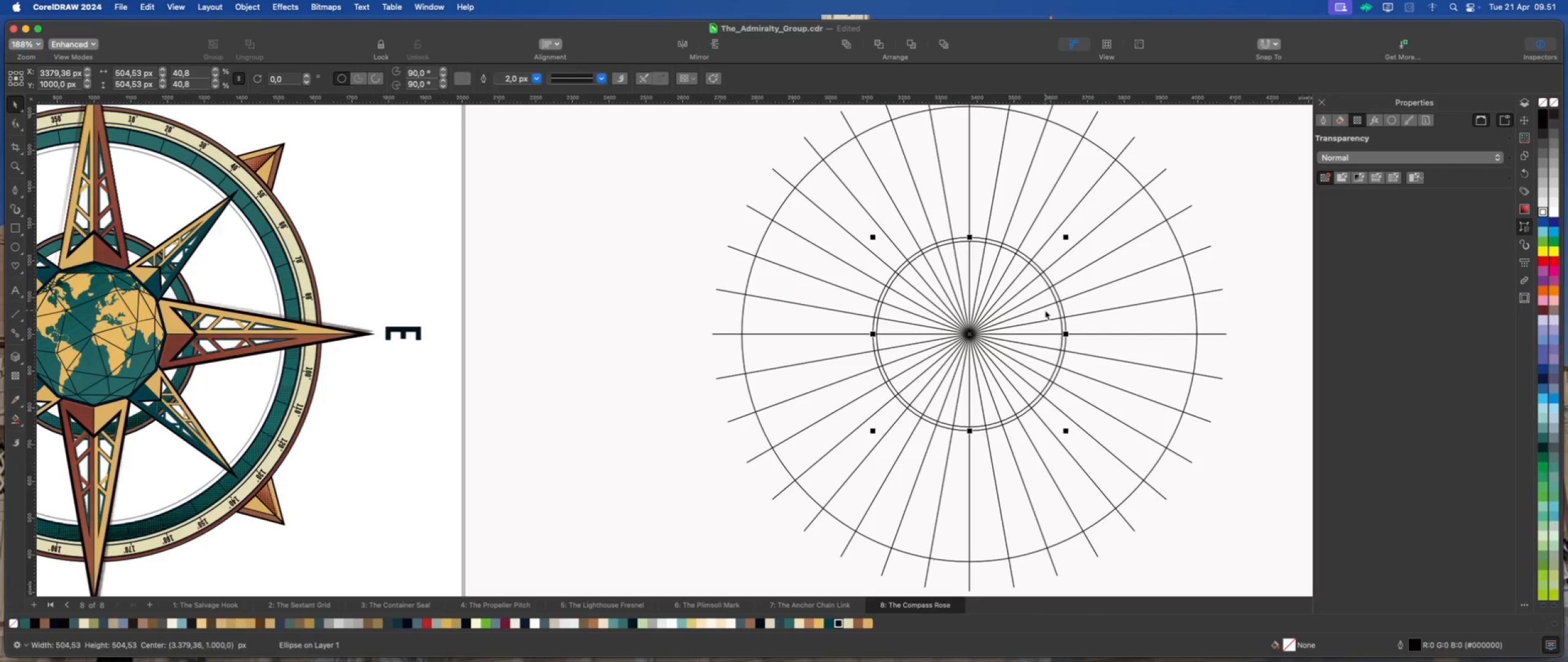 
key(Delete)
 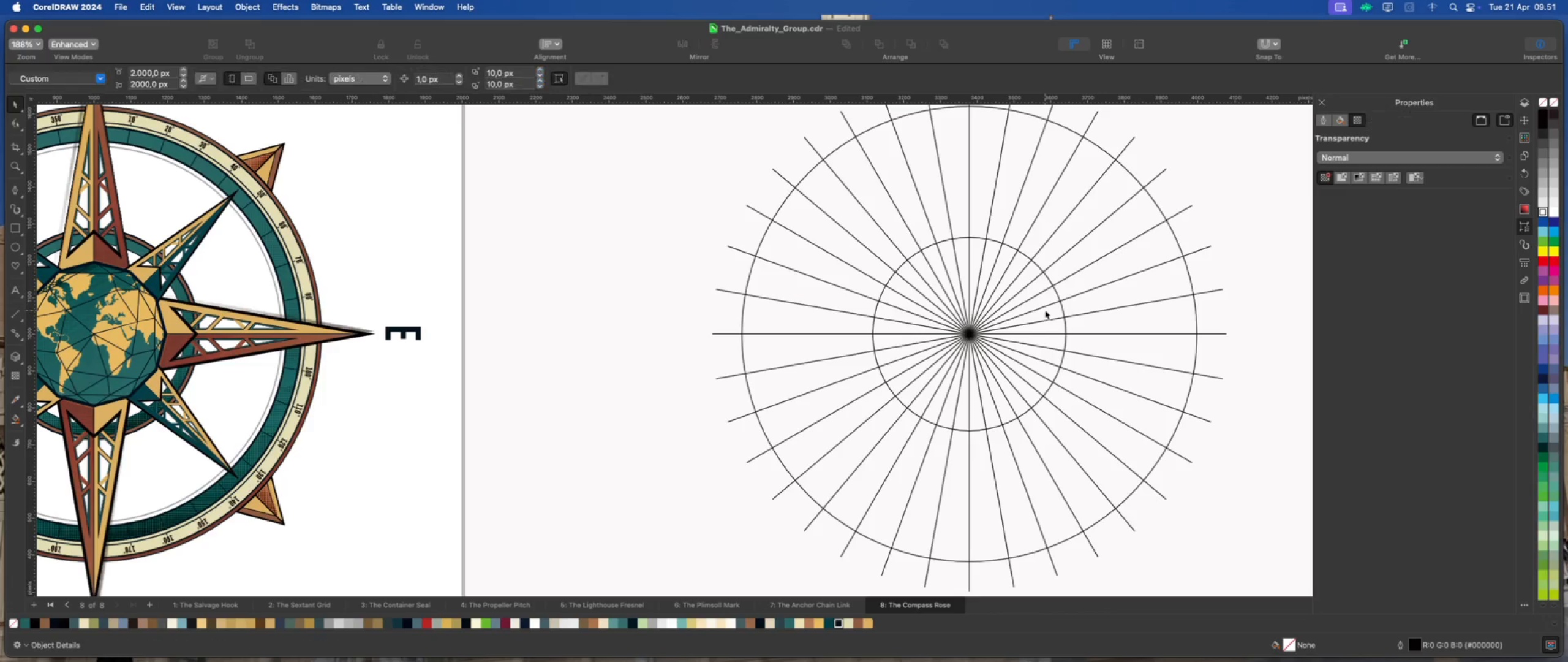 
left_click([1045, 310])
 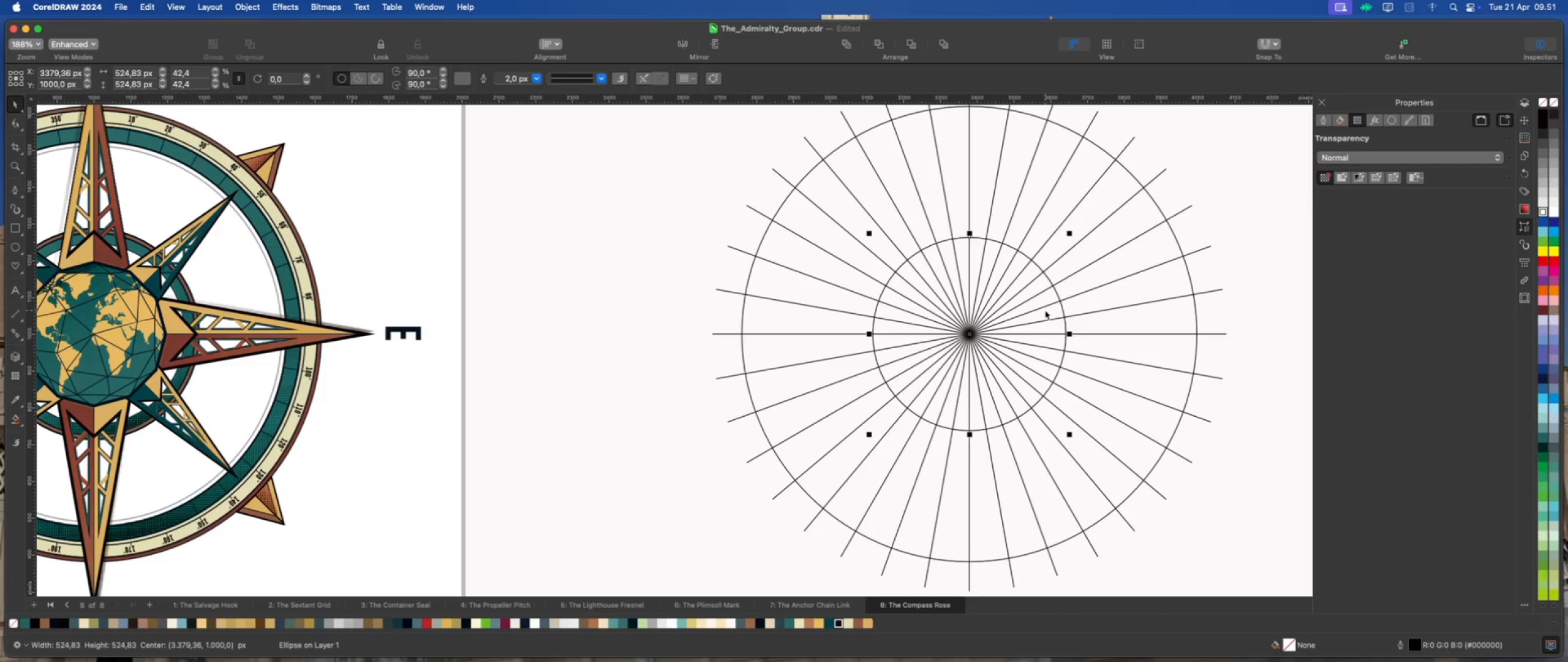 
key(Delete)
 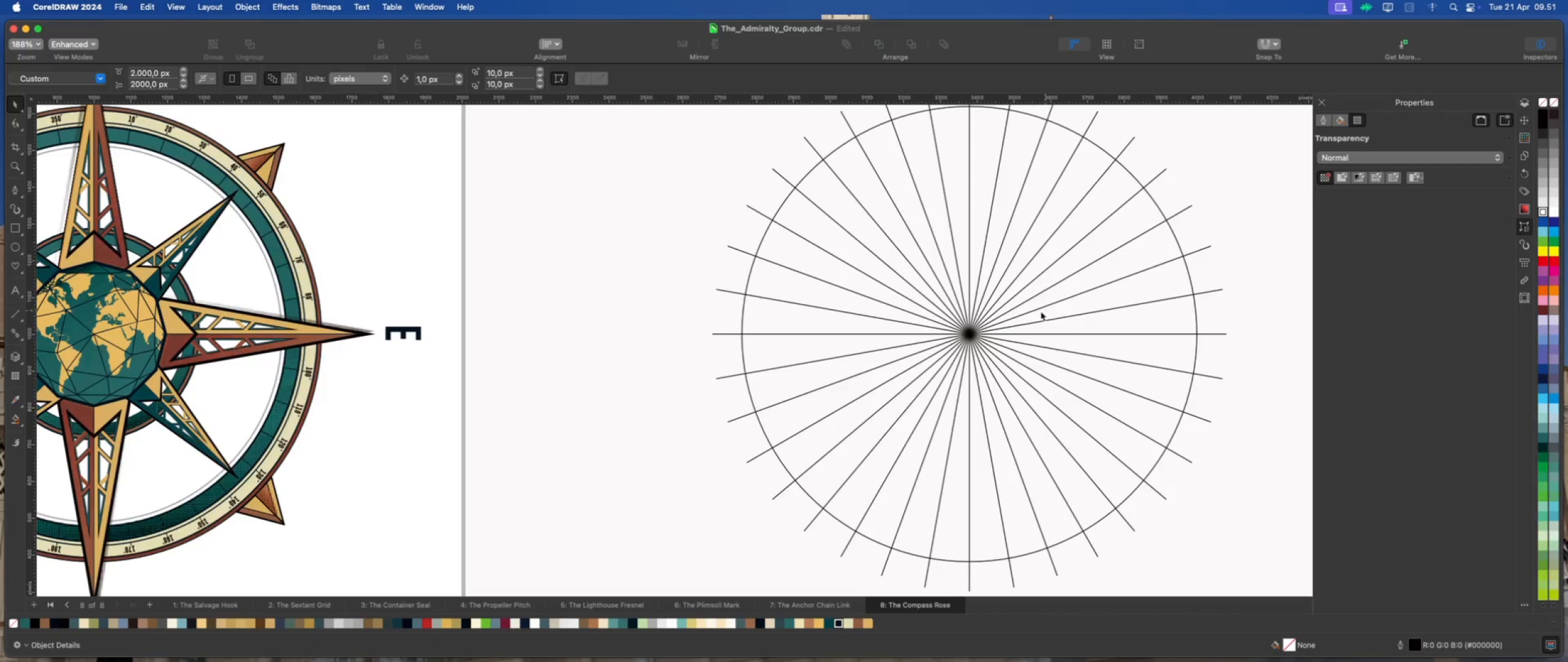 
scroll: coordinate [1039, 312], scroll_direction: down, amount: 9.0
 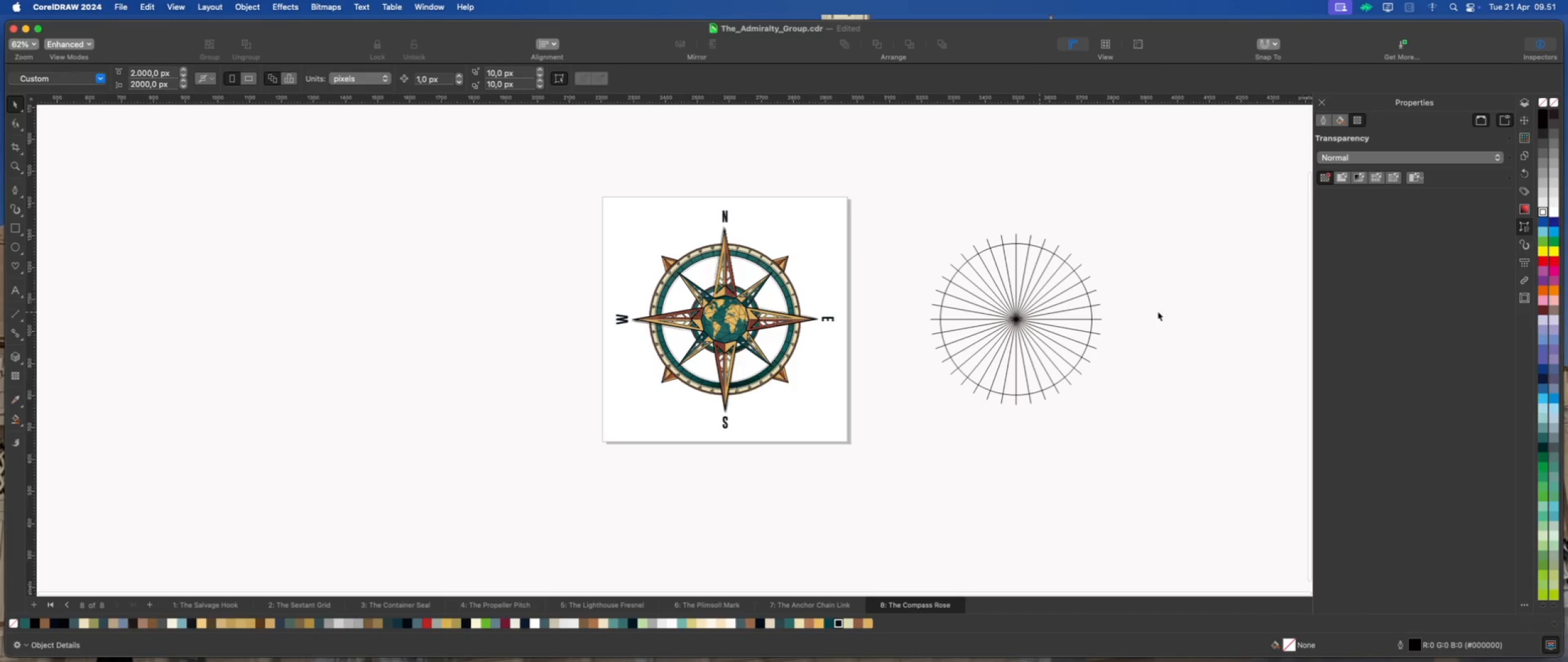 
left_click([1158, 311])
 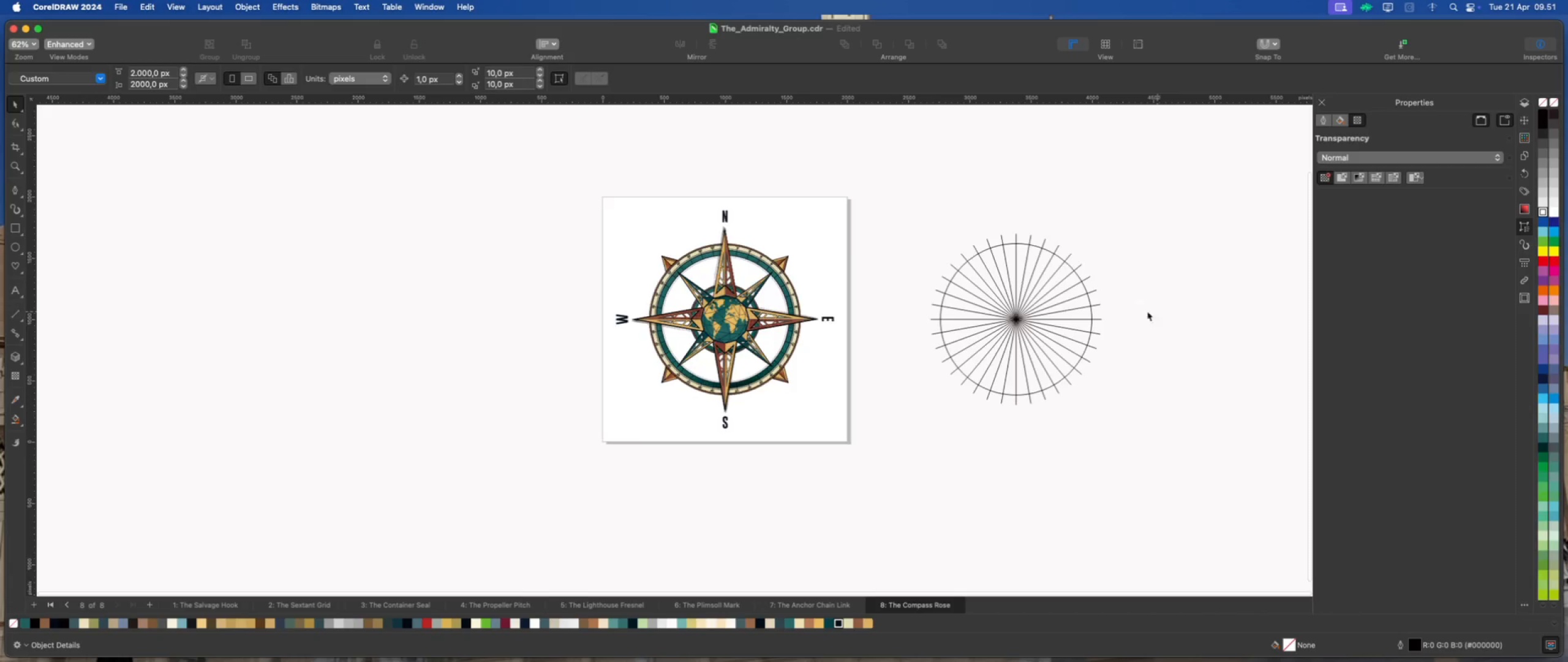 
scroll: coordinate [1117, 311], scroll_direction: up, amount: 2.0
 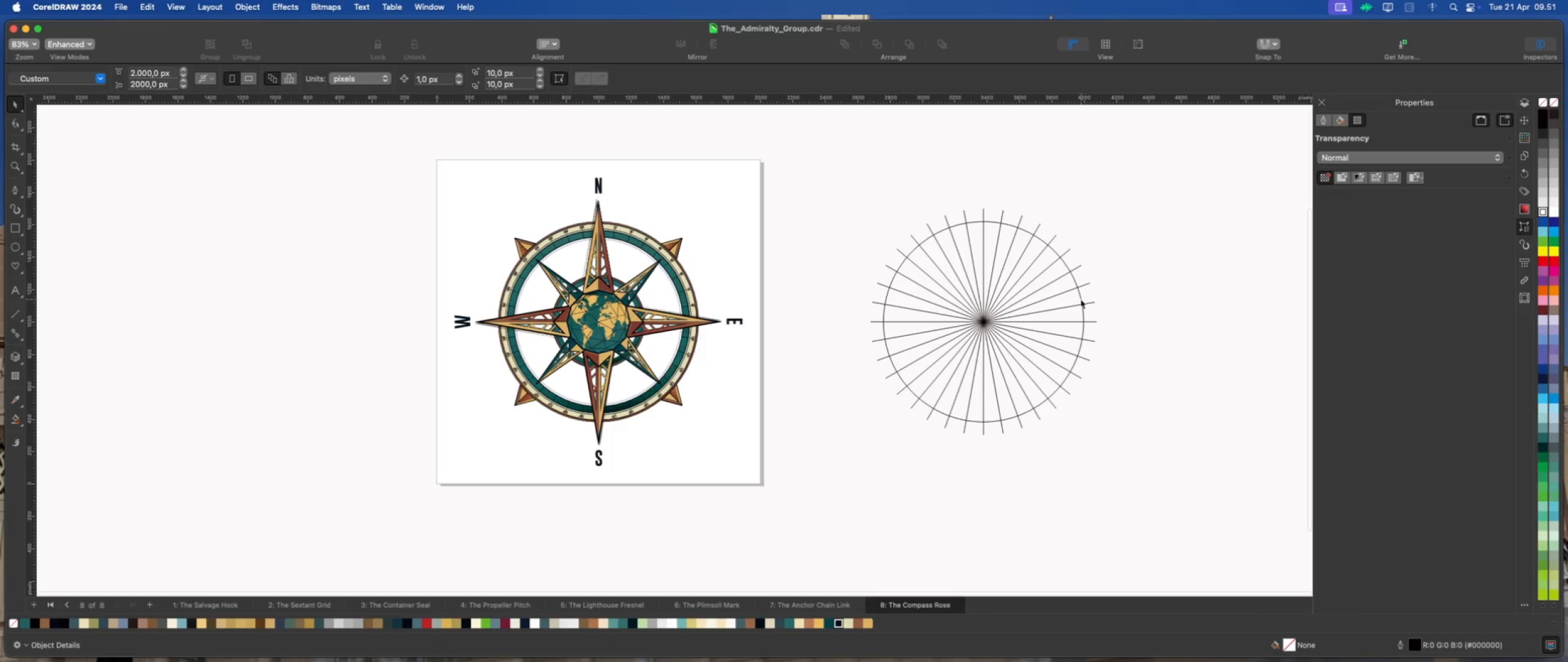 
left_click([1069, 294])
 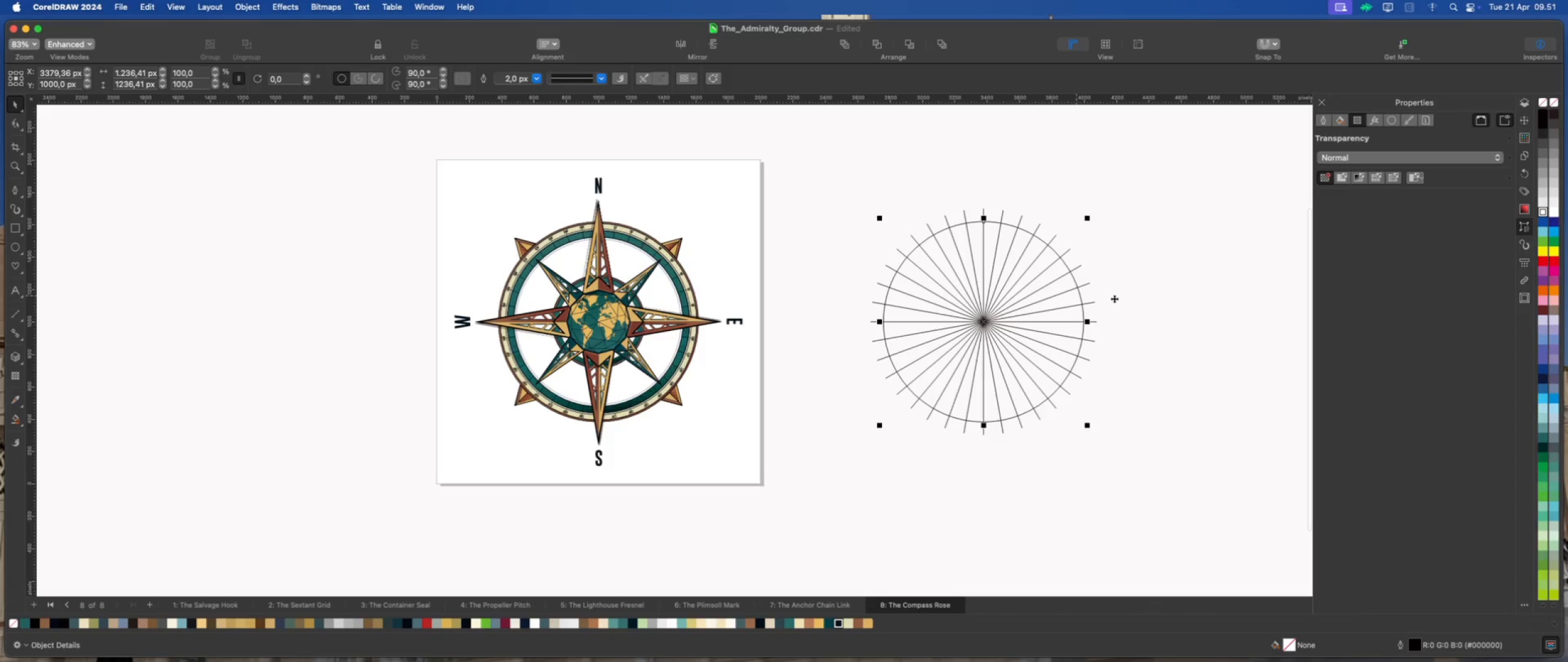 
scroll: coordinate [1126, 294], scroll_direction: up, amount: 2.0
 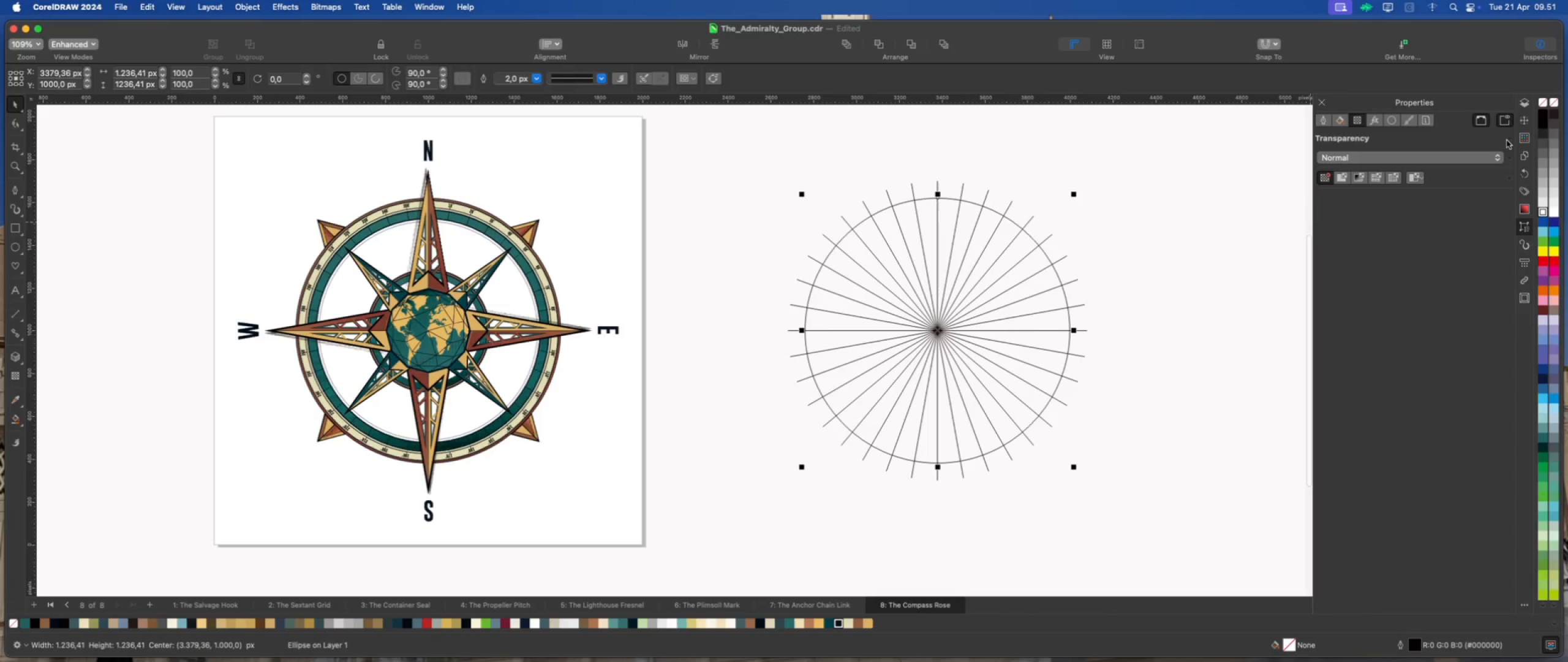 
left_click([1528, 116])
 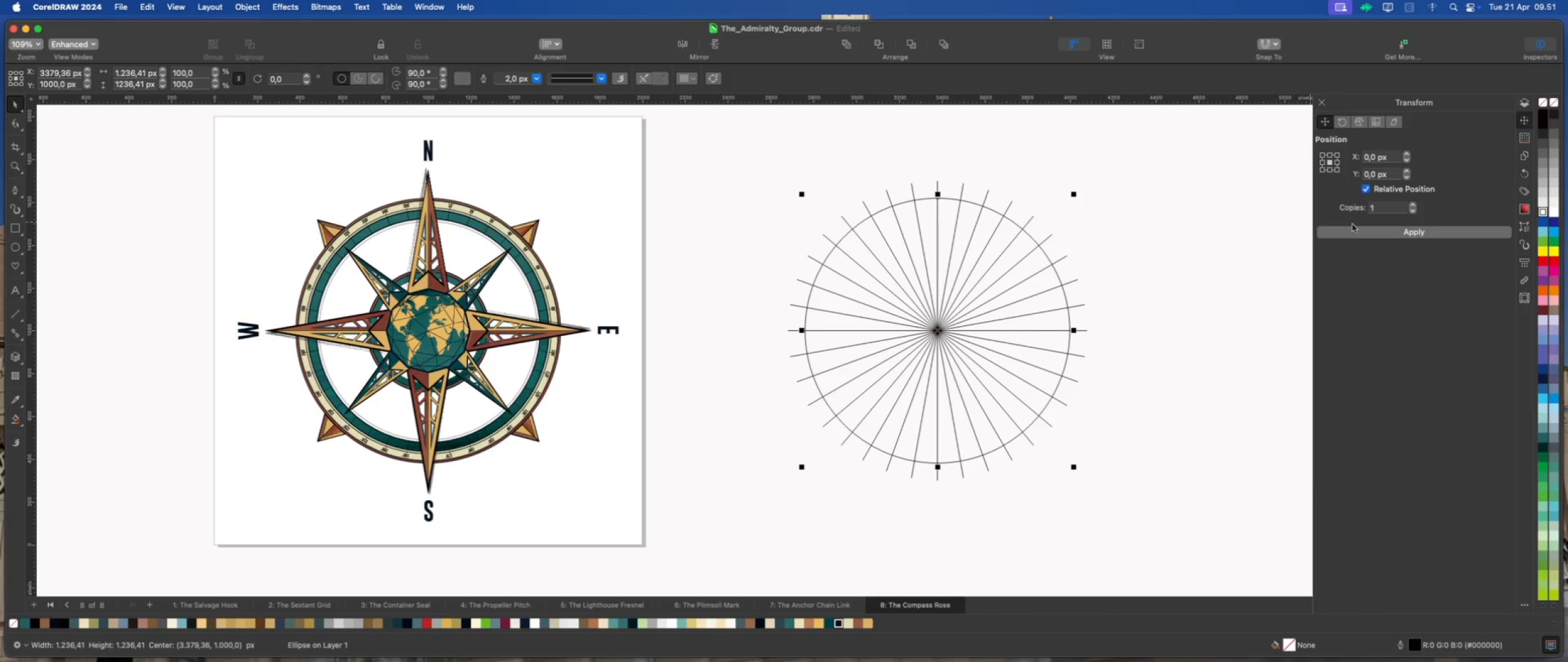 
left_click([1357, 235])
 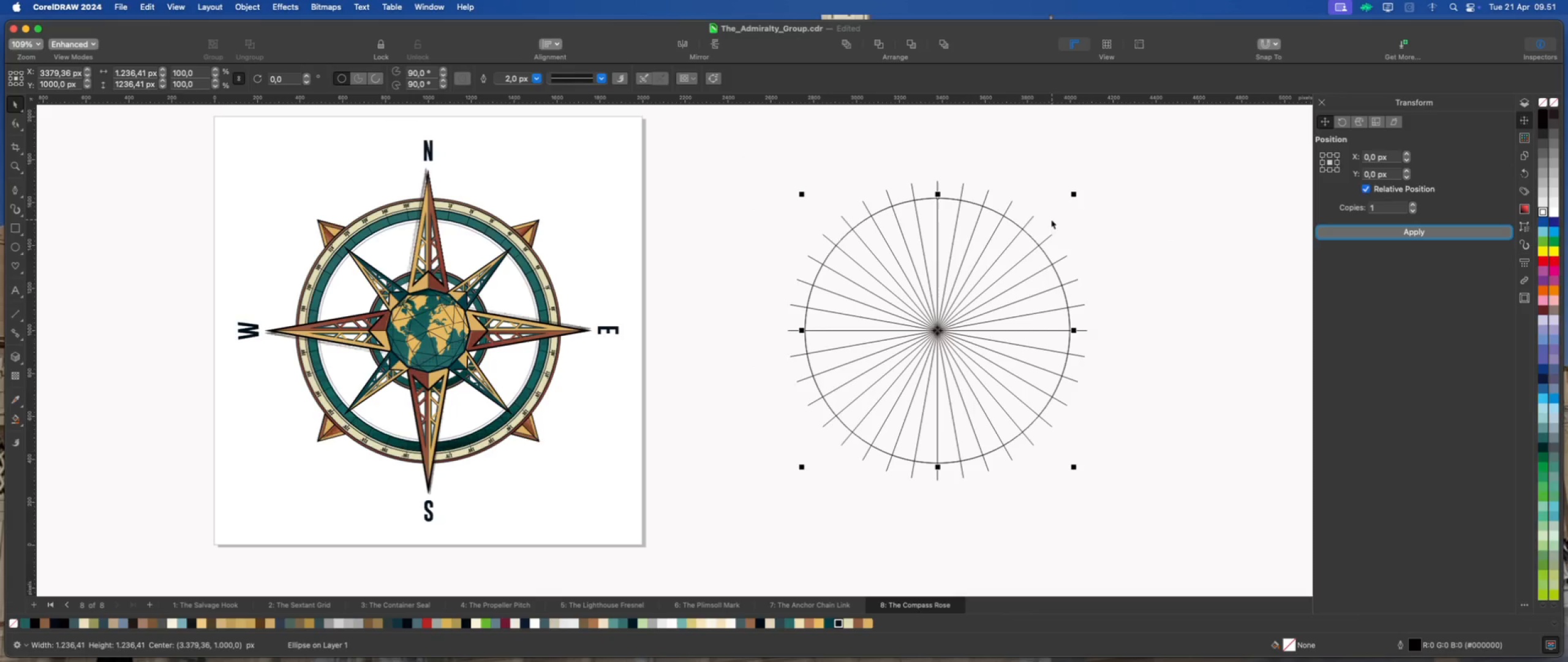 
scroll: coordinate [1049, 218], scroll_direction: up, amount: 2.0
 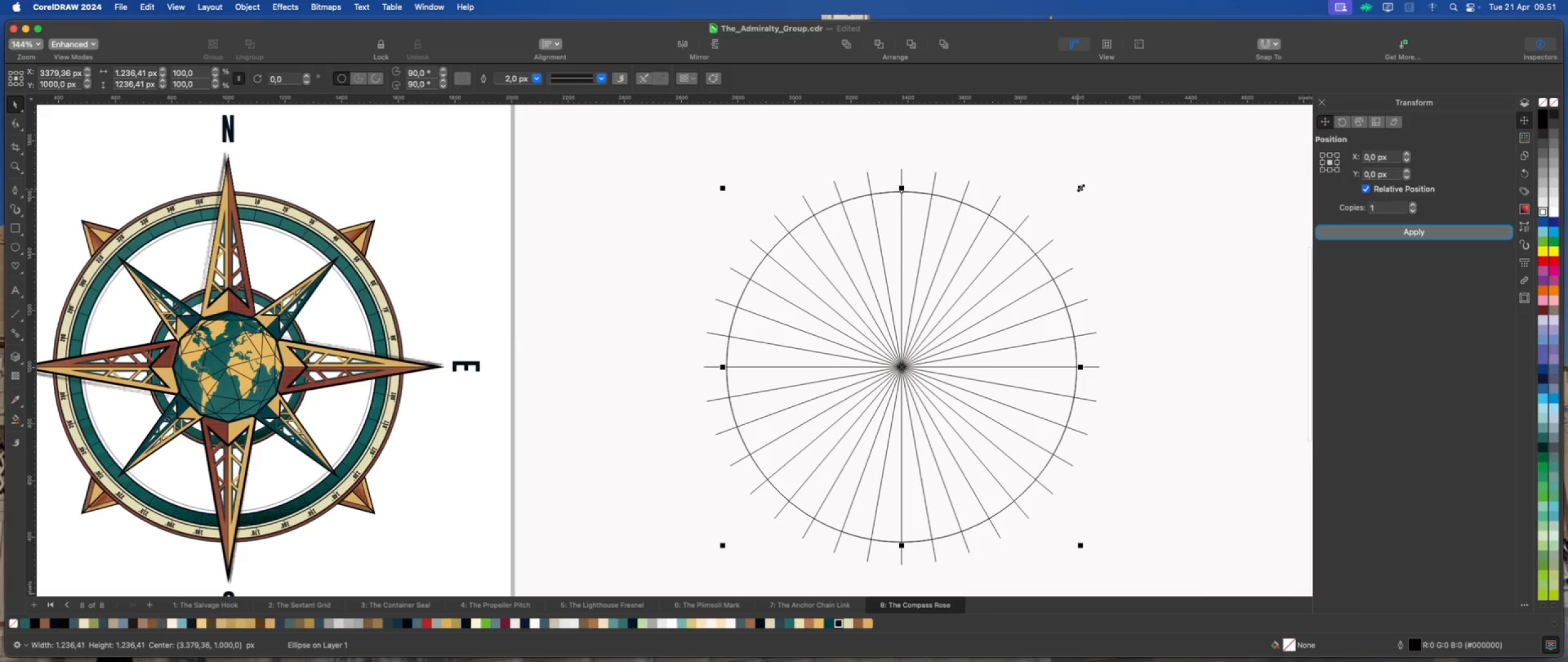 
left_click_drag(start_coordinate=[1082, 186], to_coordinate=[1061, 205])
 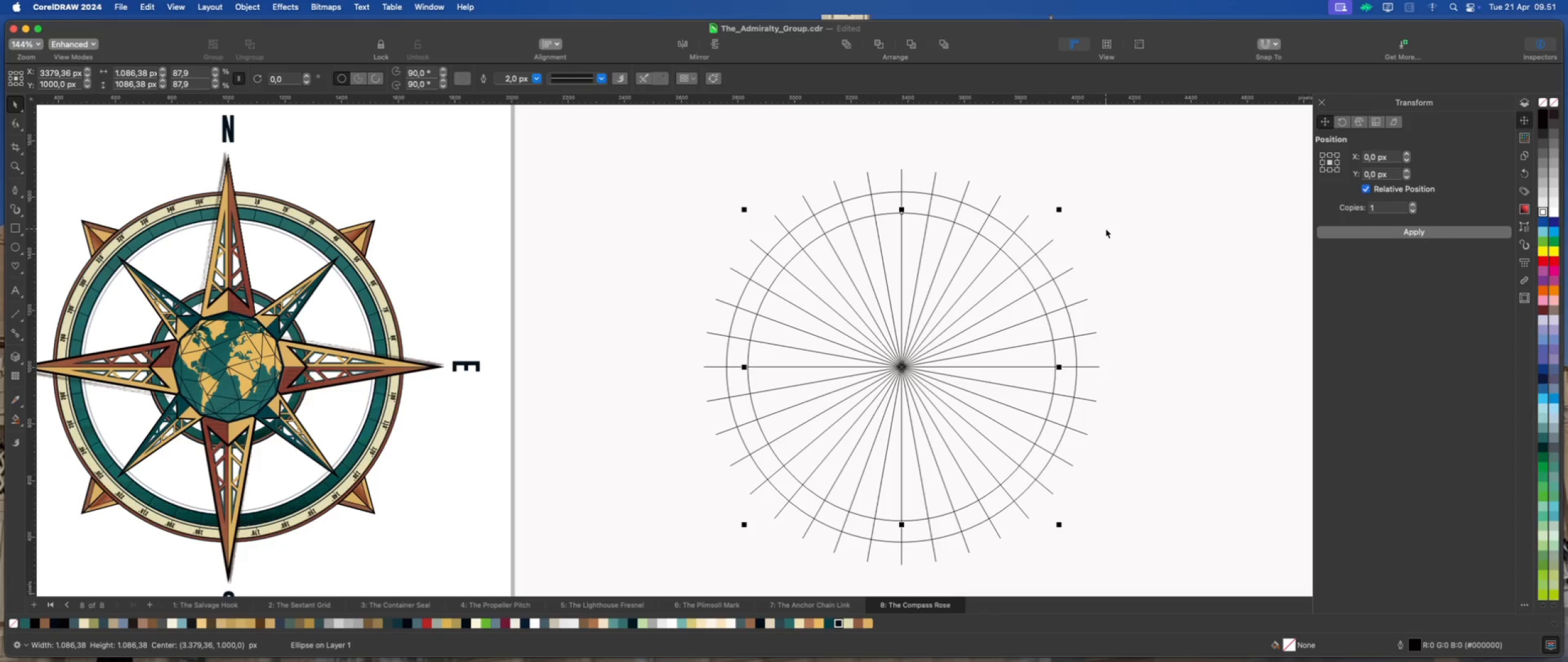 
hold_key(key=ShiftLeft, duration=3.4)
 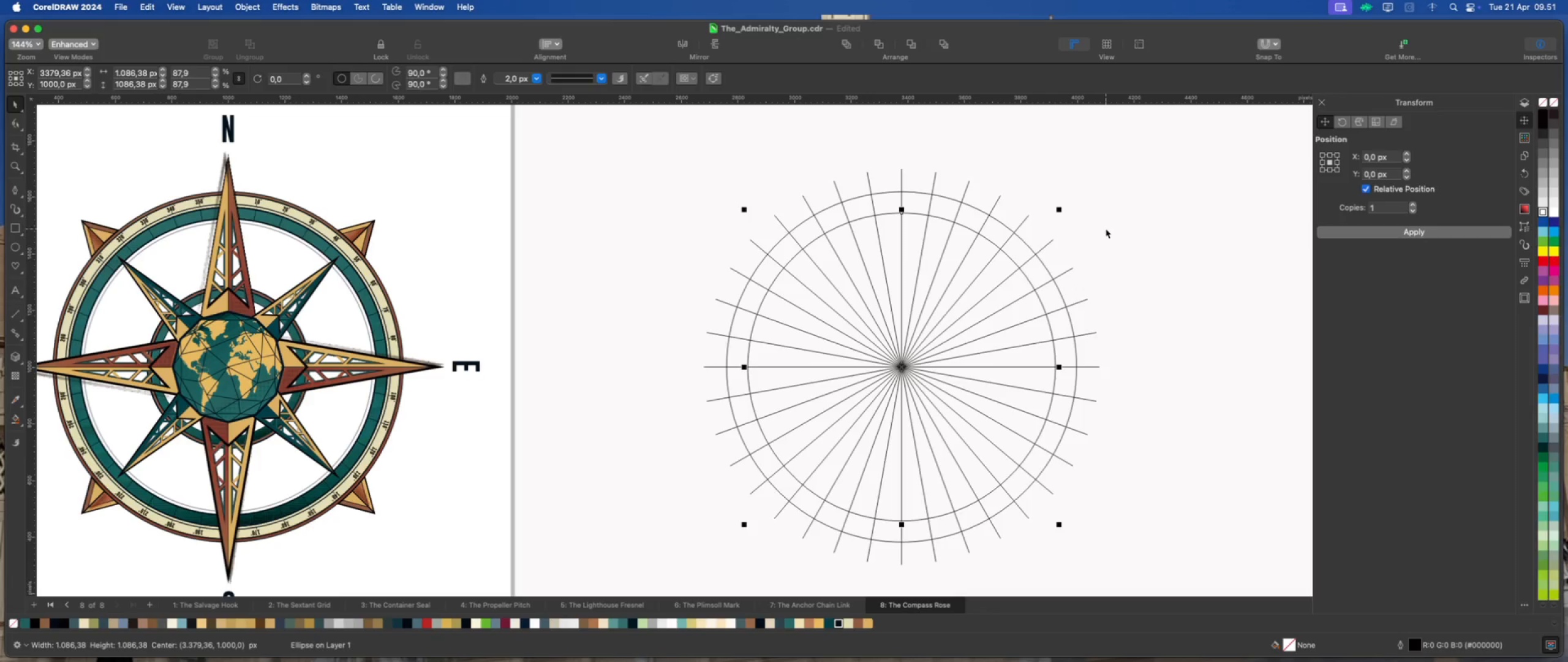 
key(Meta+D)
 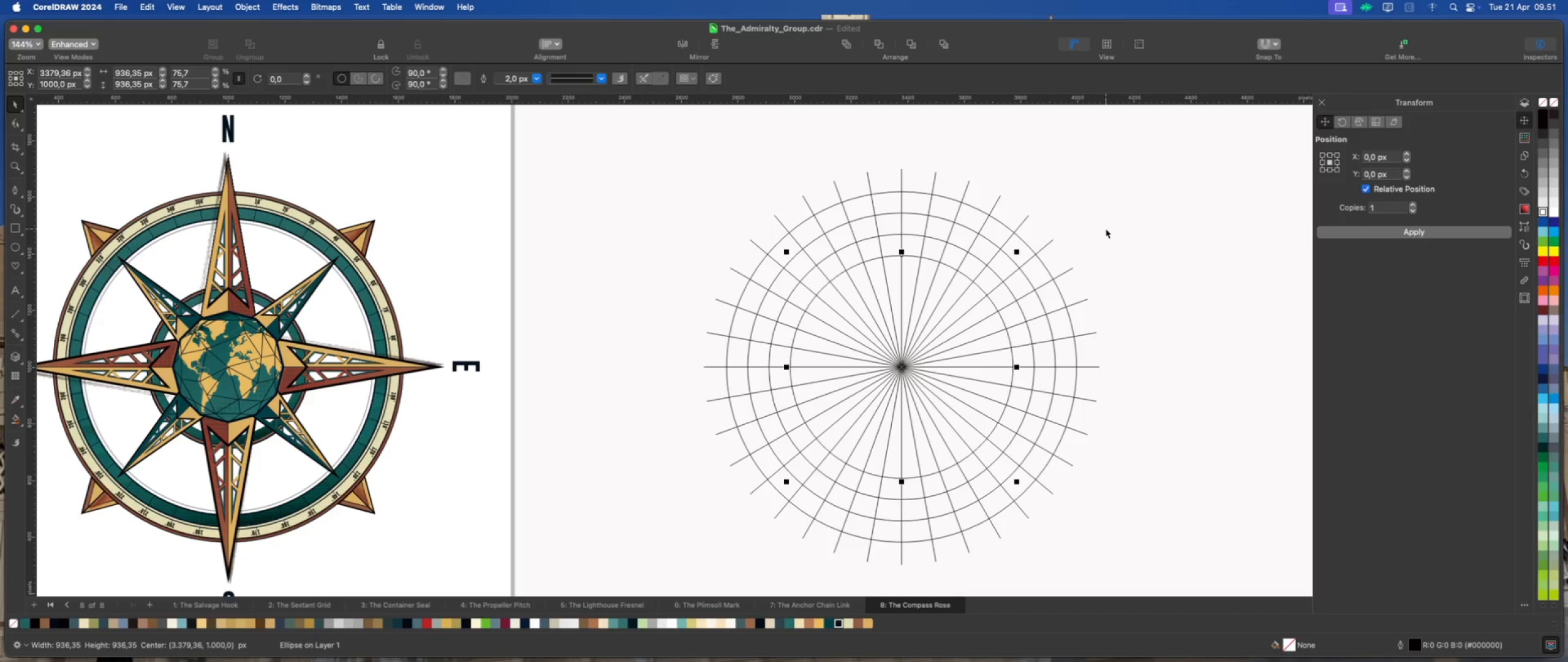 
key(Meta+D)
 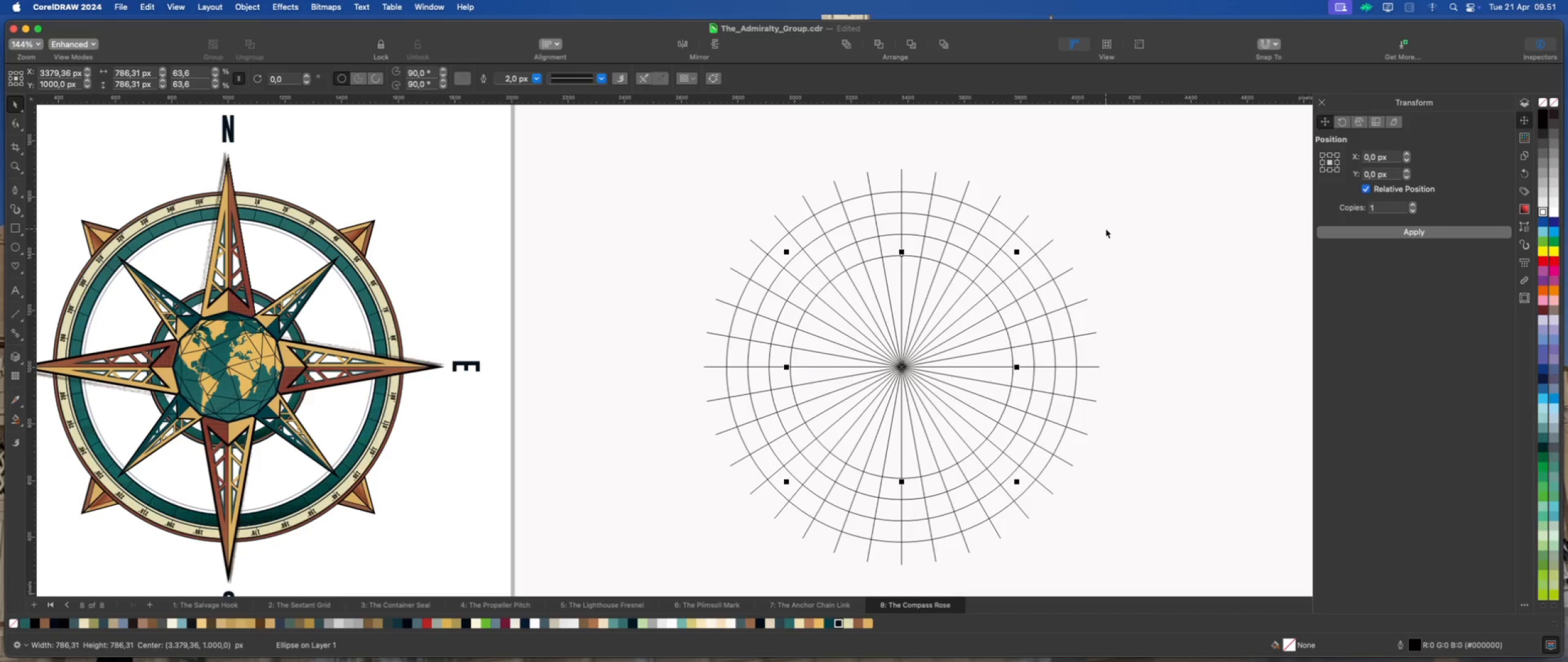 
key(Meta+D)
 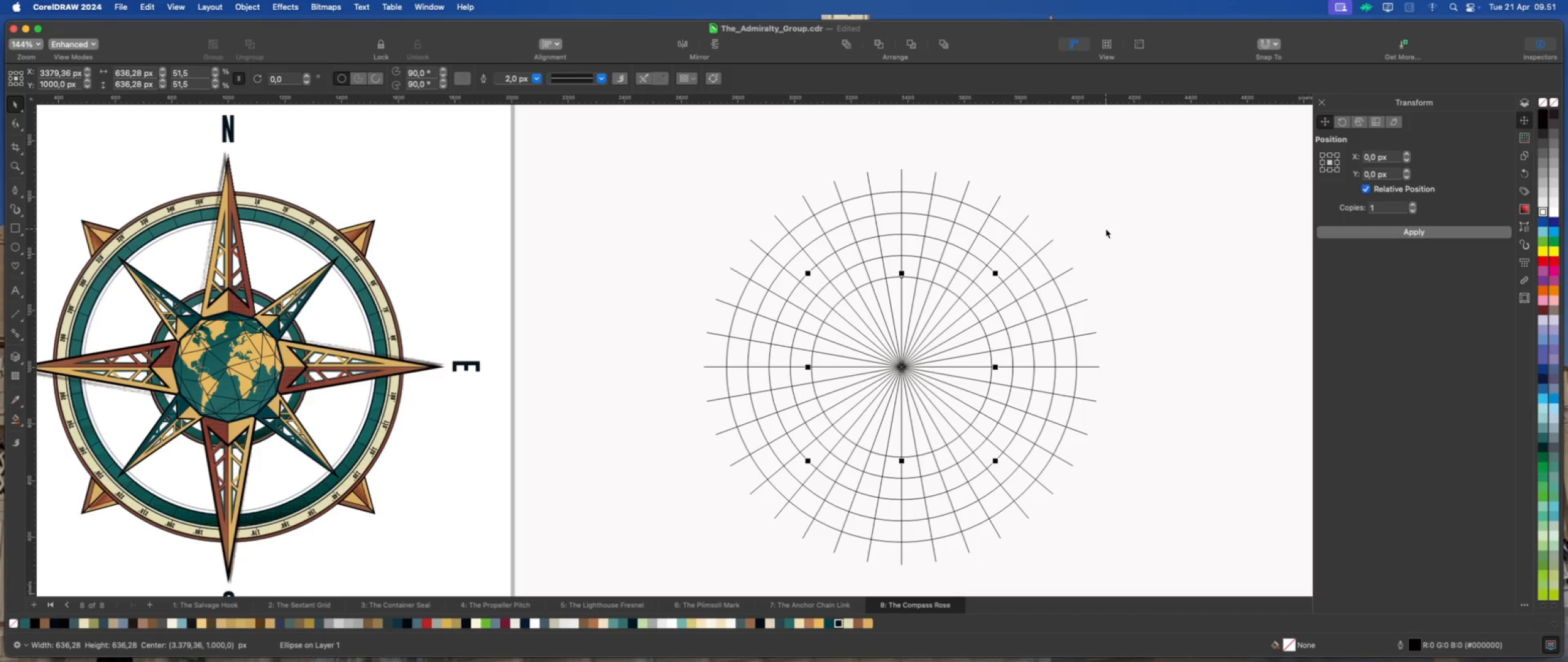 
key(Meta+D)
 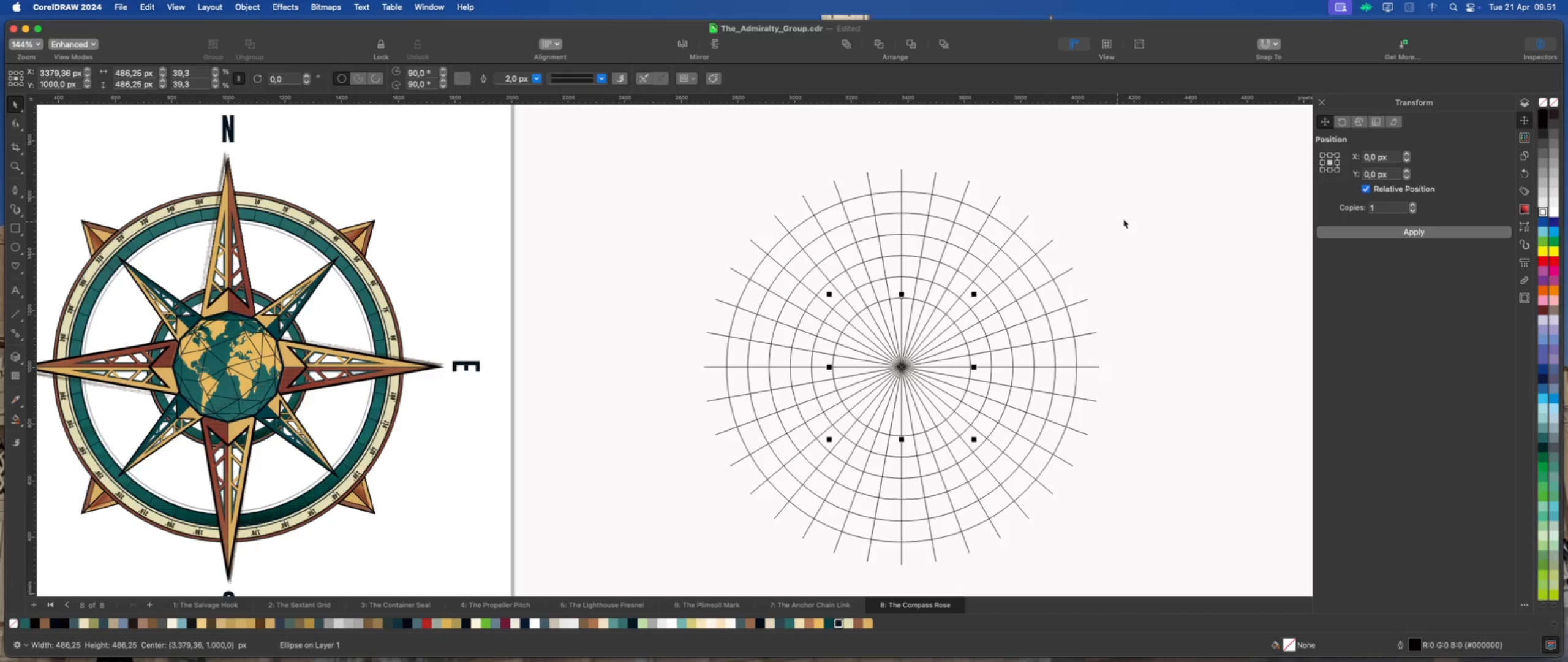 
left_click([1124, 219])
 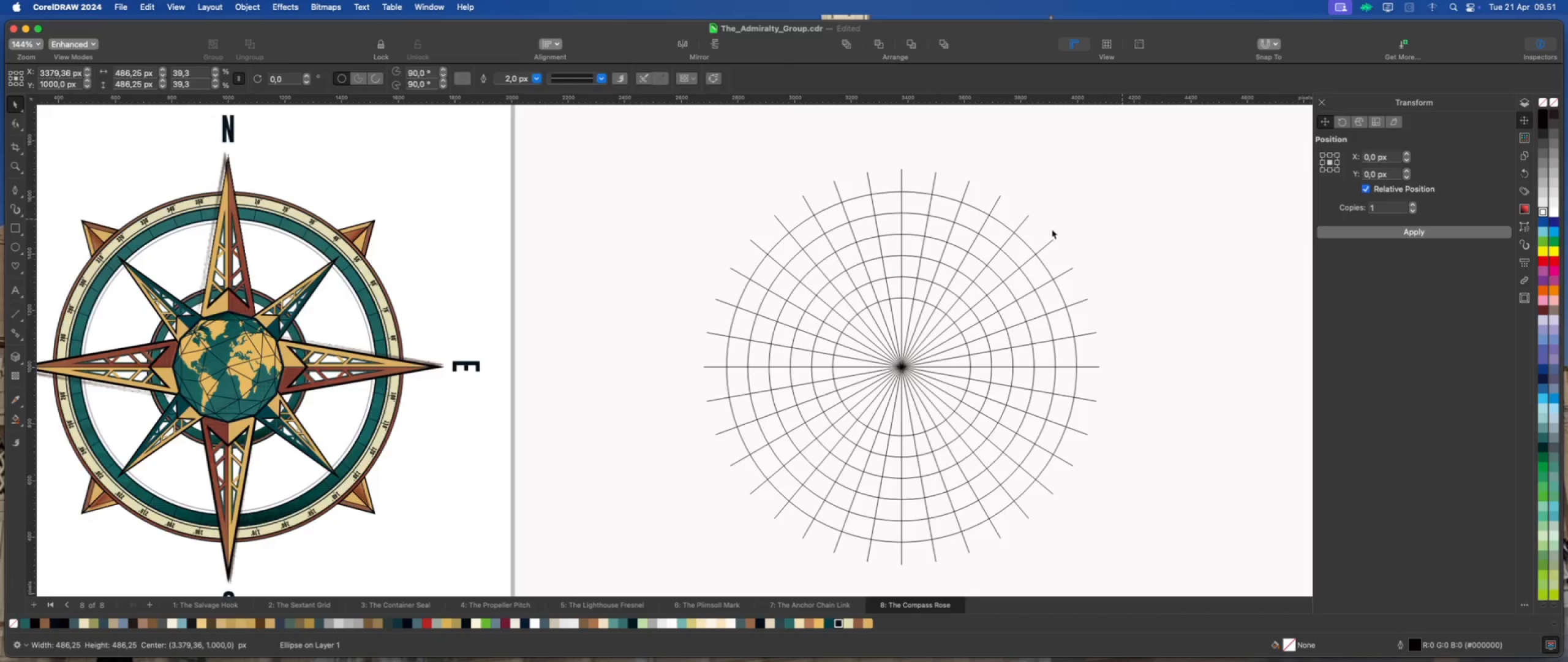 
scroll: coordinate [965, 238], scroll_direction: down, amount: 4.0
 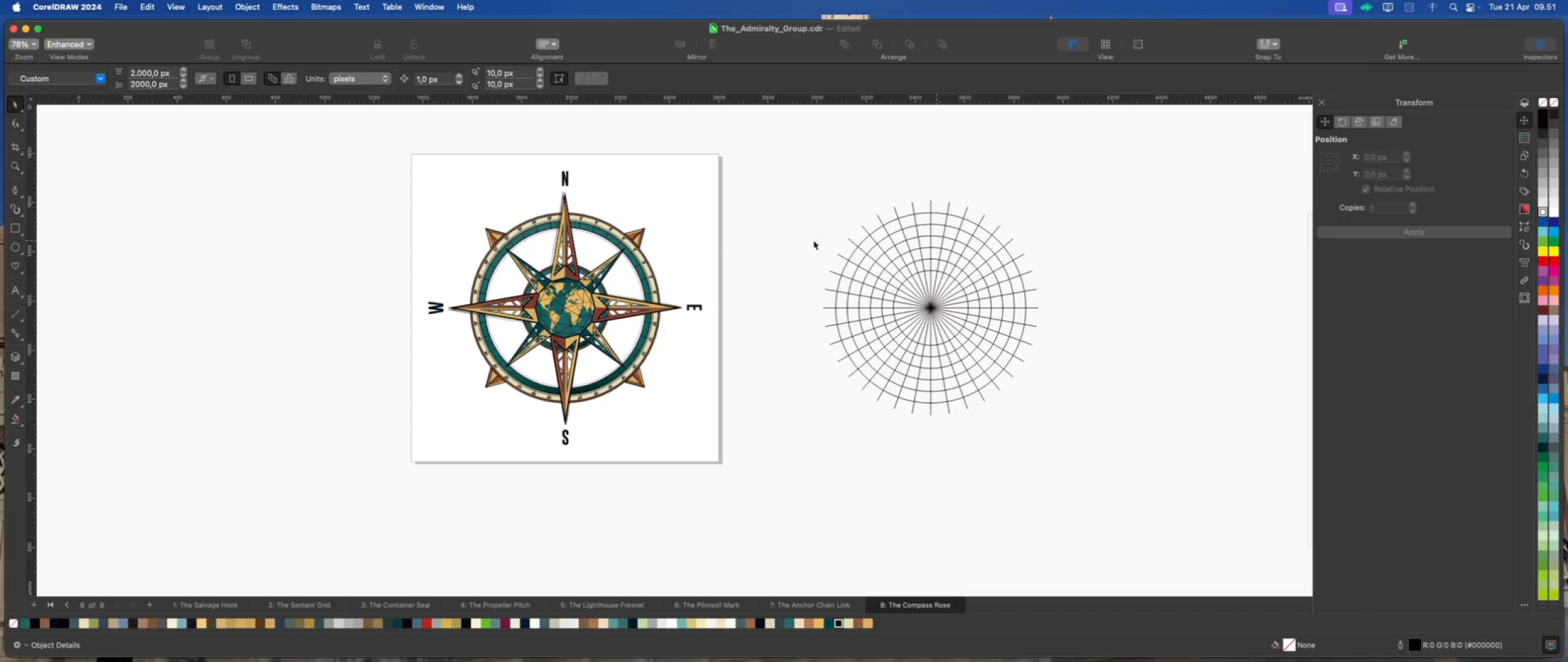 
scroll: coordinate [719, 240], scroll_direction: up, amount: 2.0
 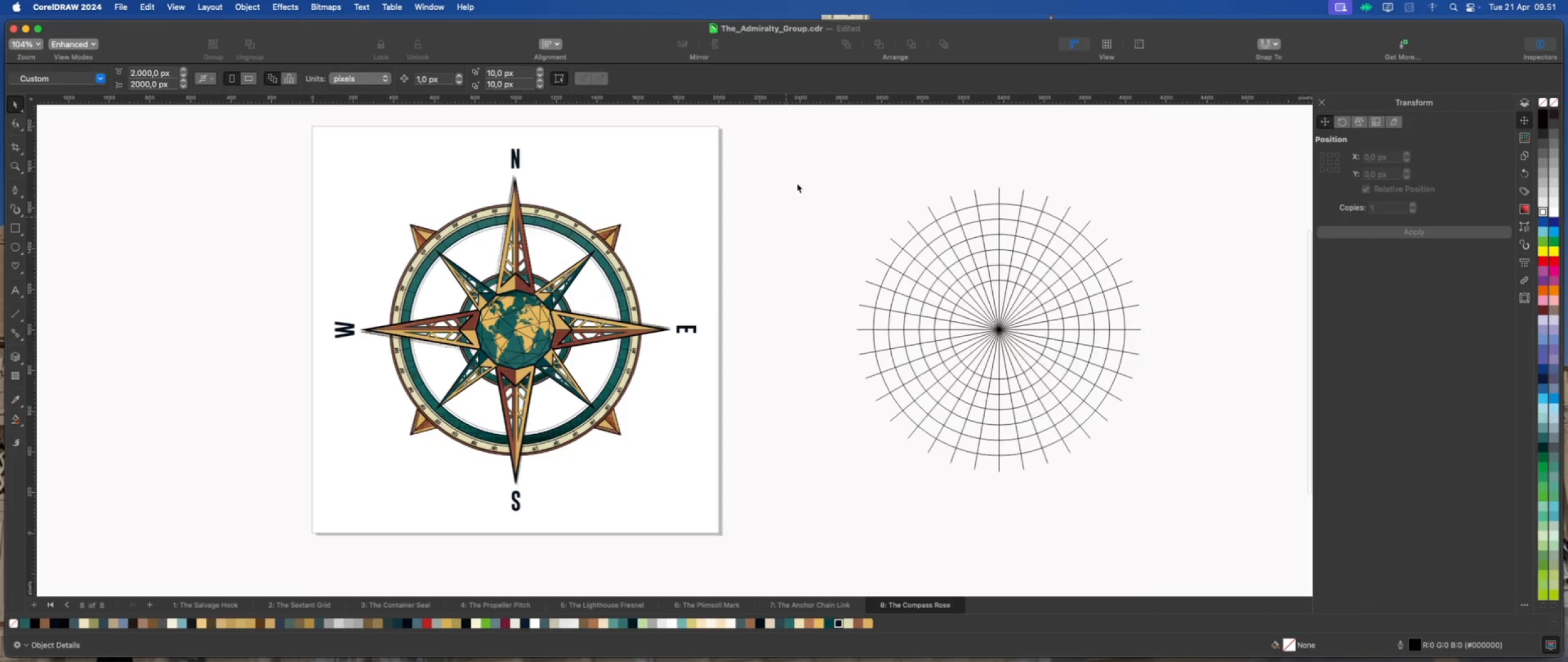 
left_click_drag(start_coordinate=[801, 173], to_coordinate=[1193, 509])
 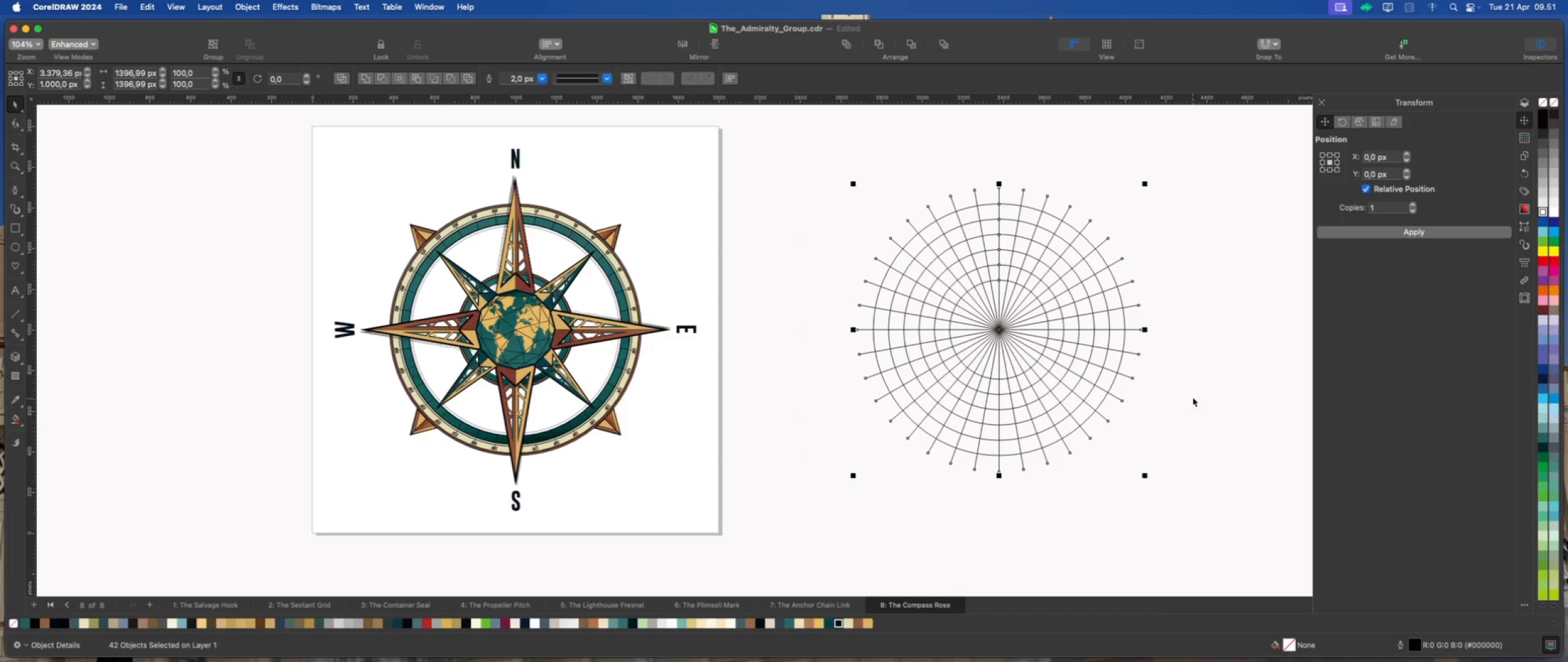 
left_click([1199, 379])
 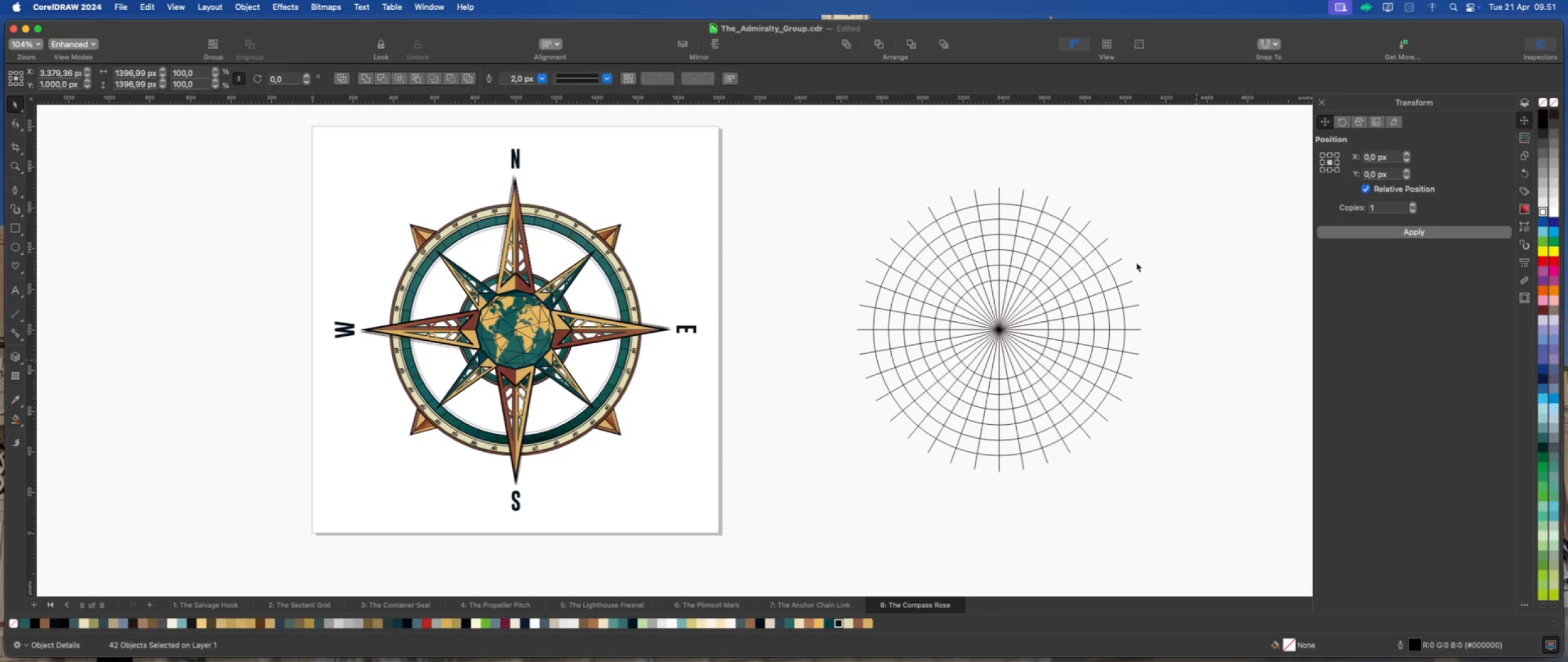 
scroll: coordinate [1119, 239], scroll_direction: up, amount: 2.0
 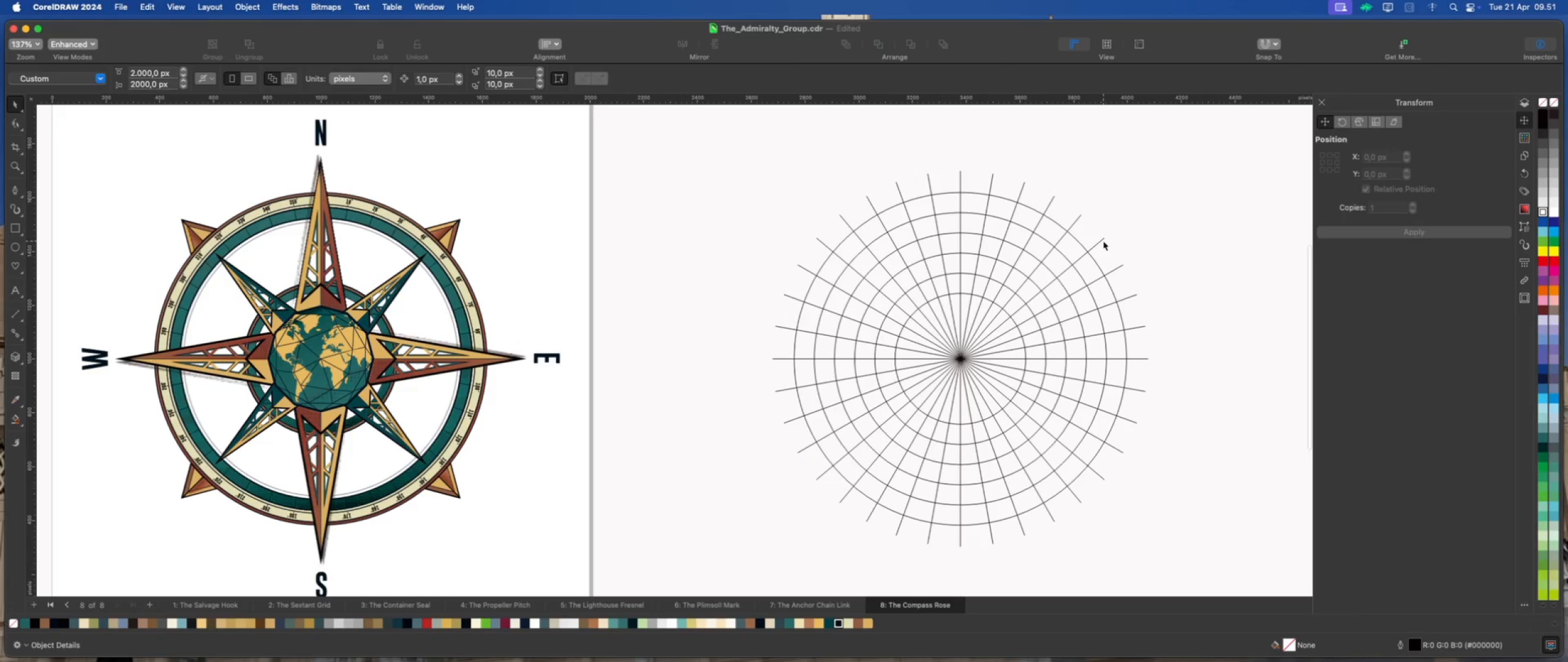 
left_click([1101, 241])
 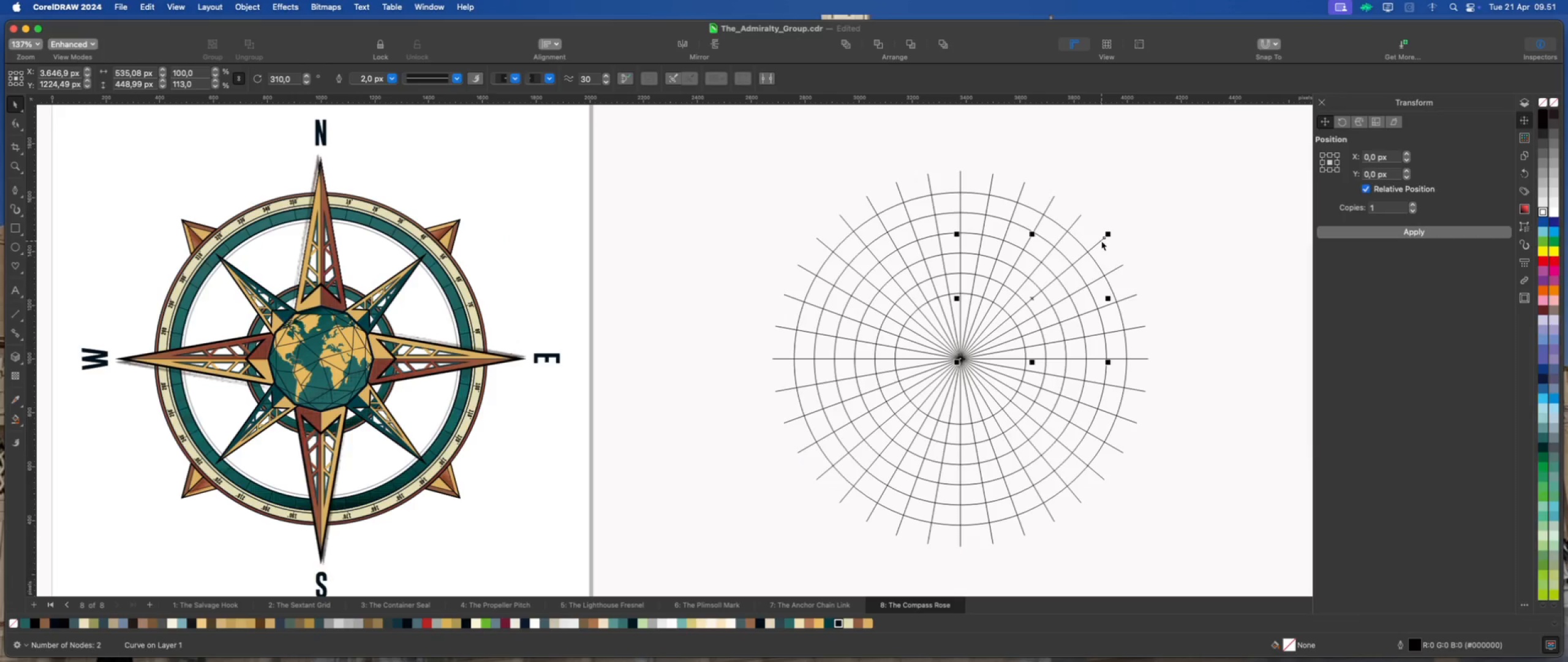 
scroll: coordinate [1104, 239], scroll_direction: up, amount: 2.0
 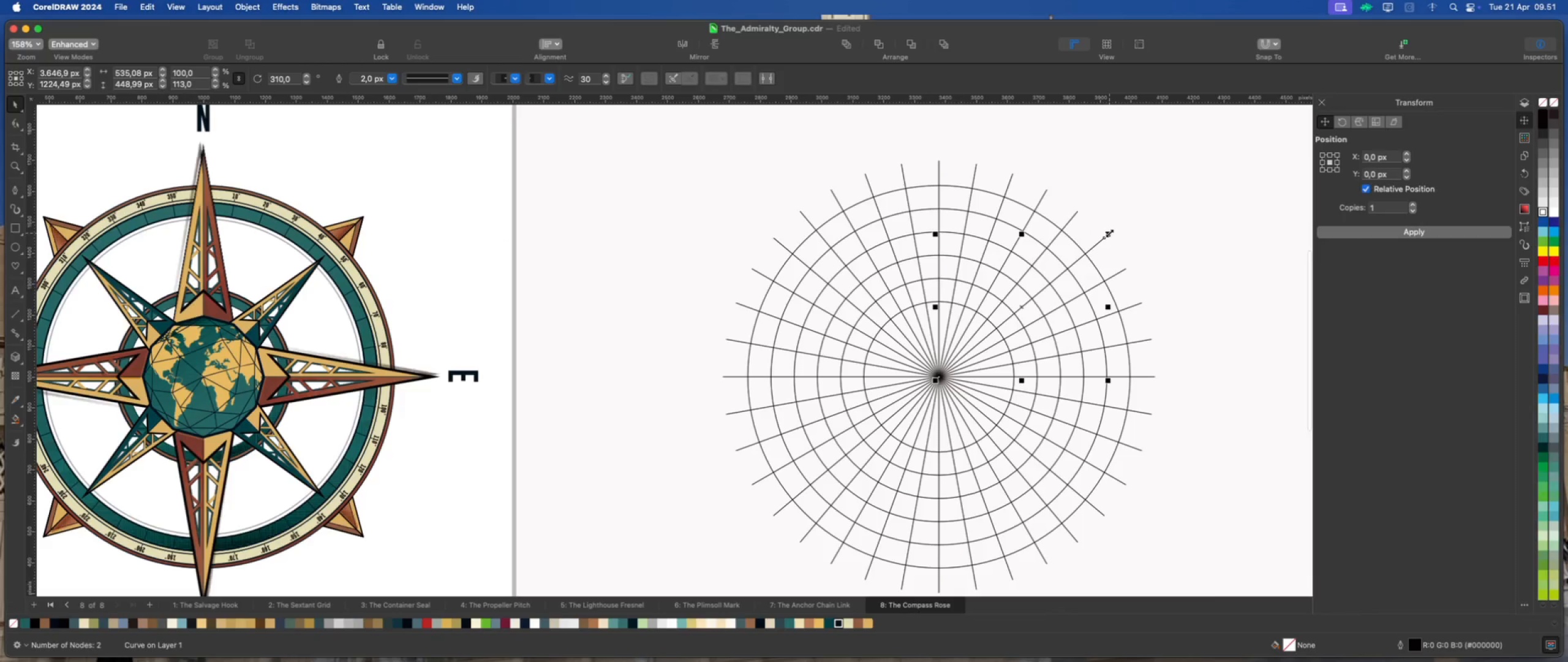 
left_click_drag(start_coordinate=[1109, 233], to_coordinate=[1090, 251])
 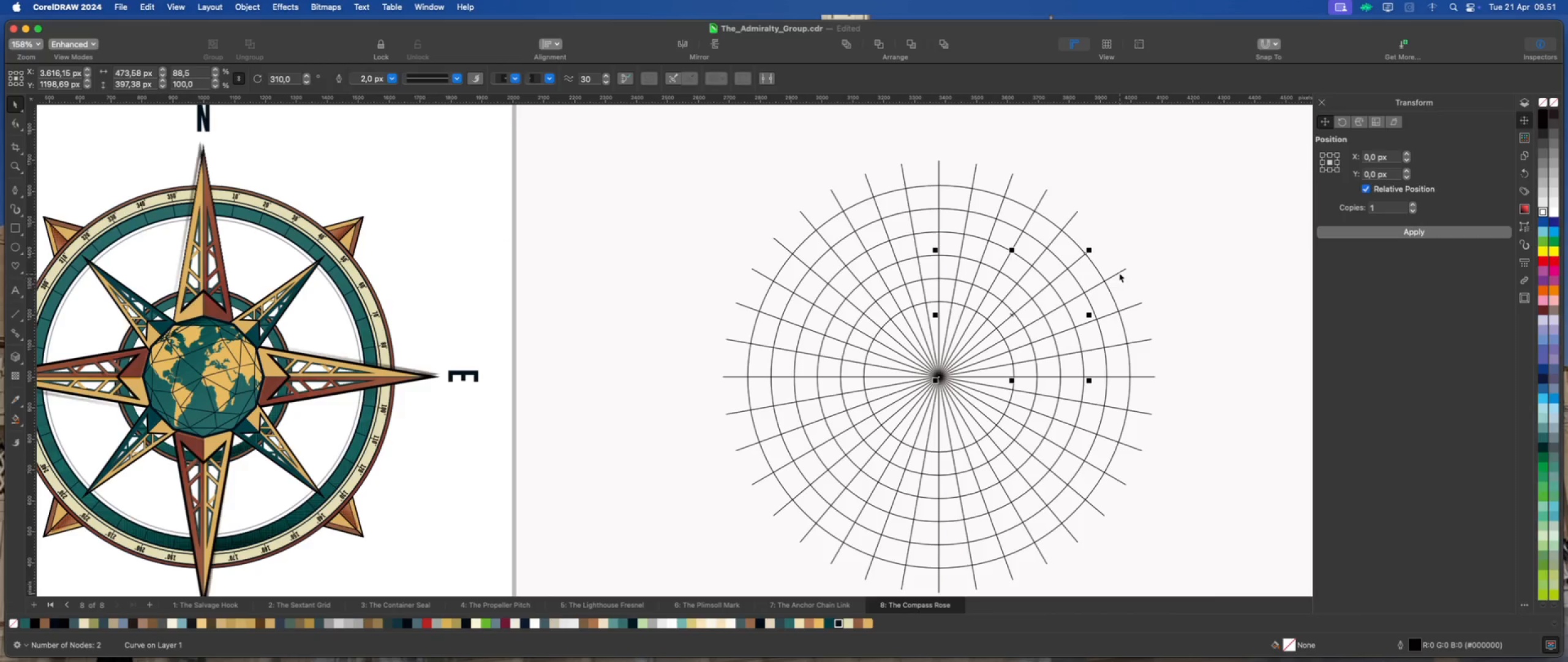 
left_click([1119, 272])
 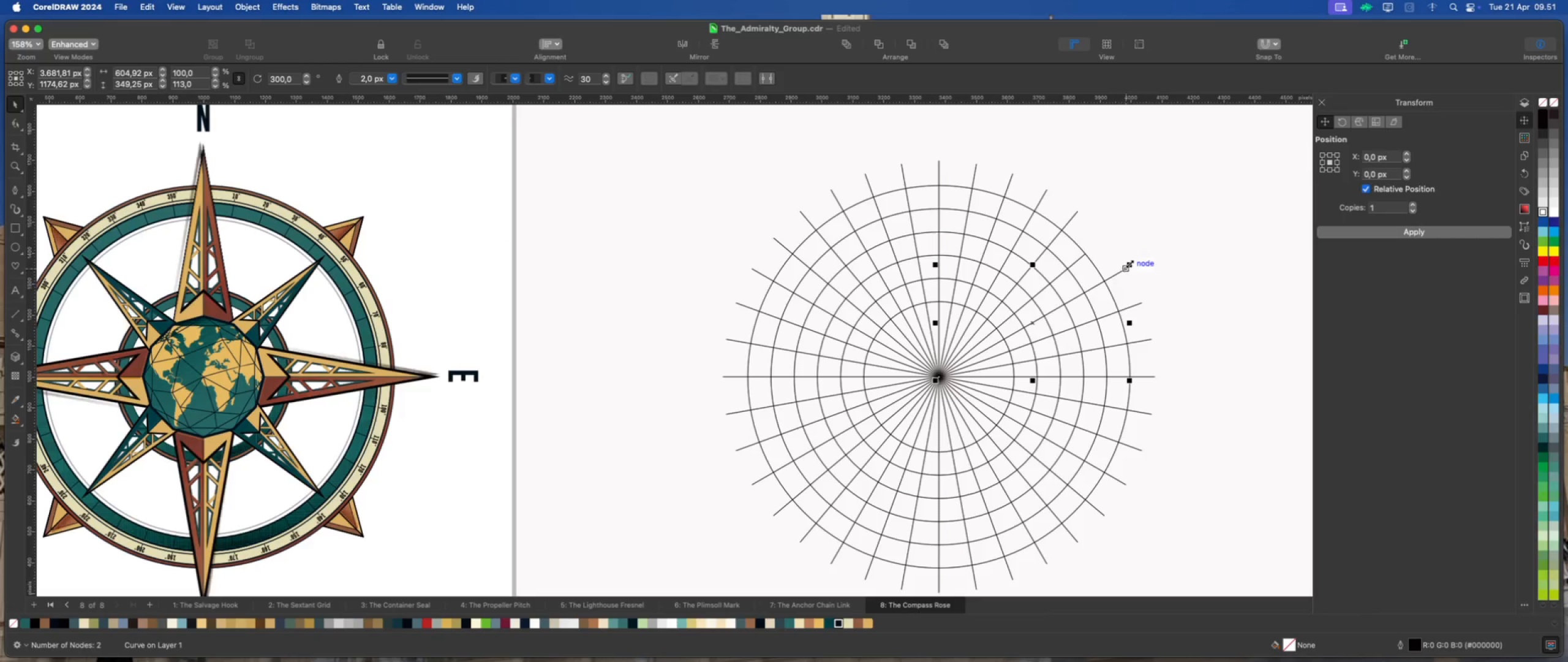 
left_click_drag(start_coordinate=[1129, 264], to_coordinate=[1107, 278])
 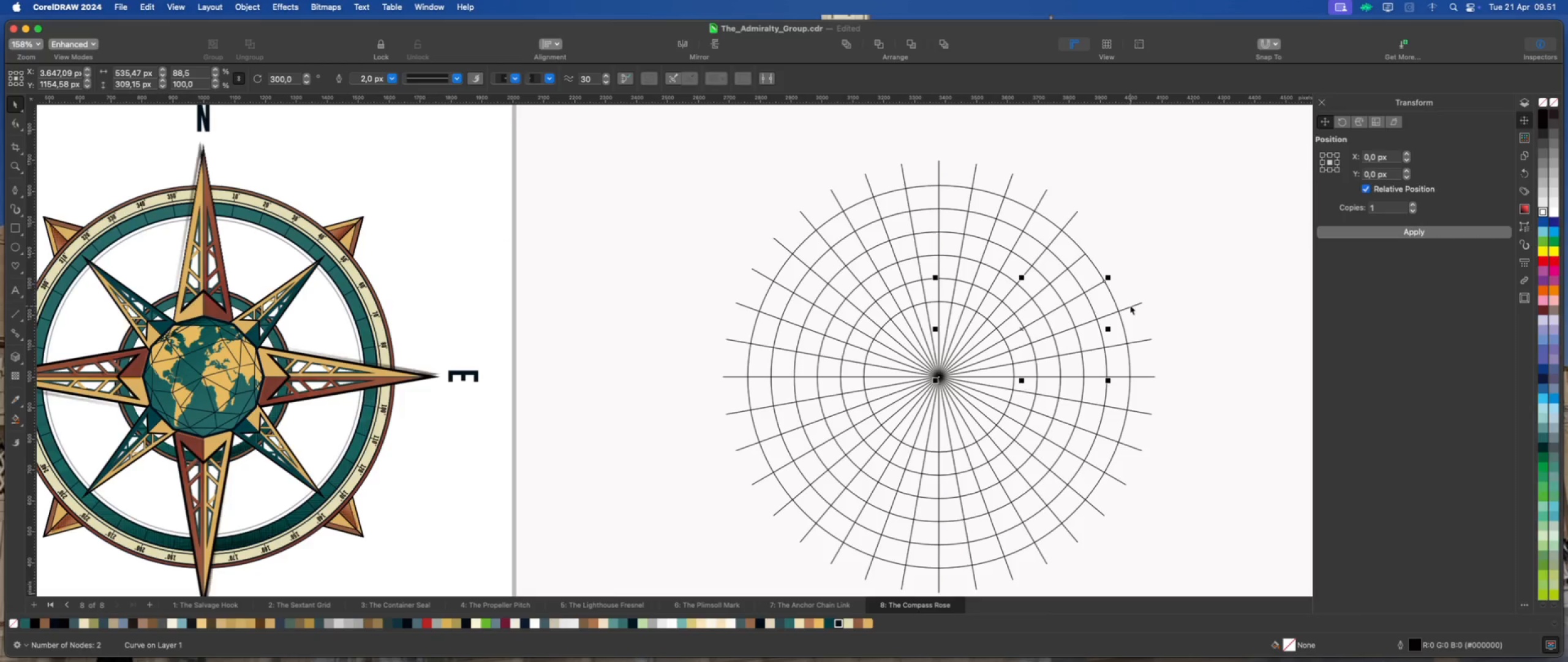 
left_click([1131, 305])
 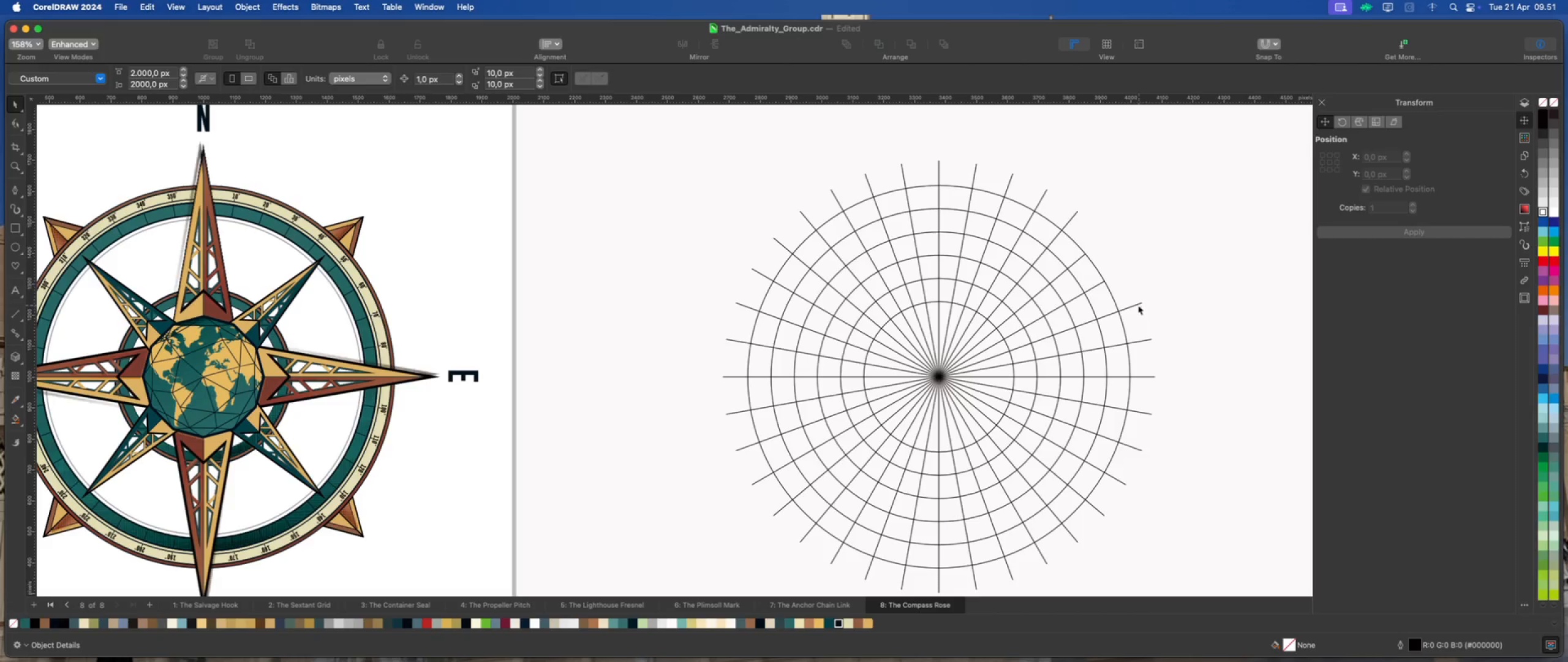 
left_click([1135, 305])
 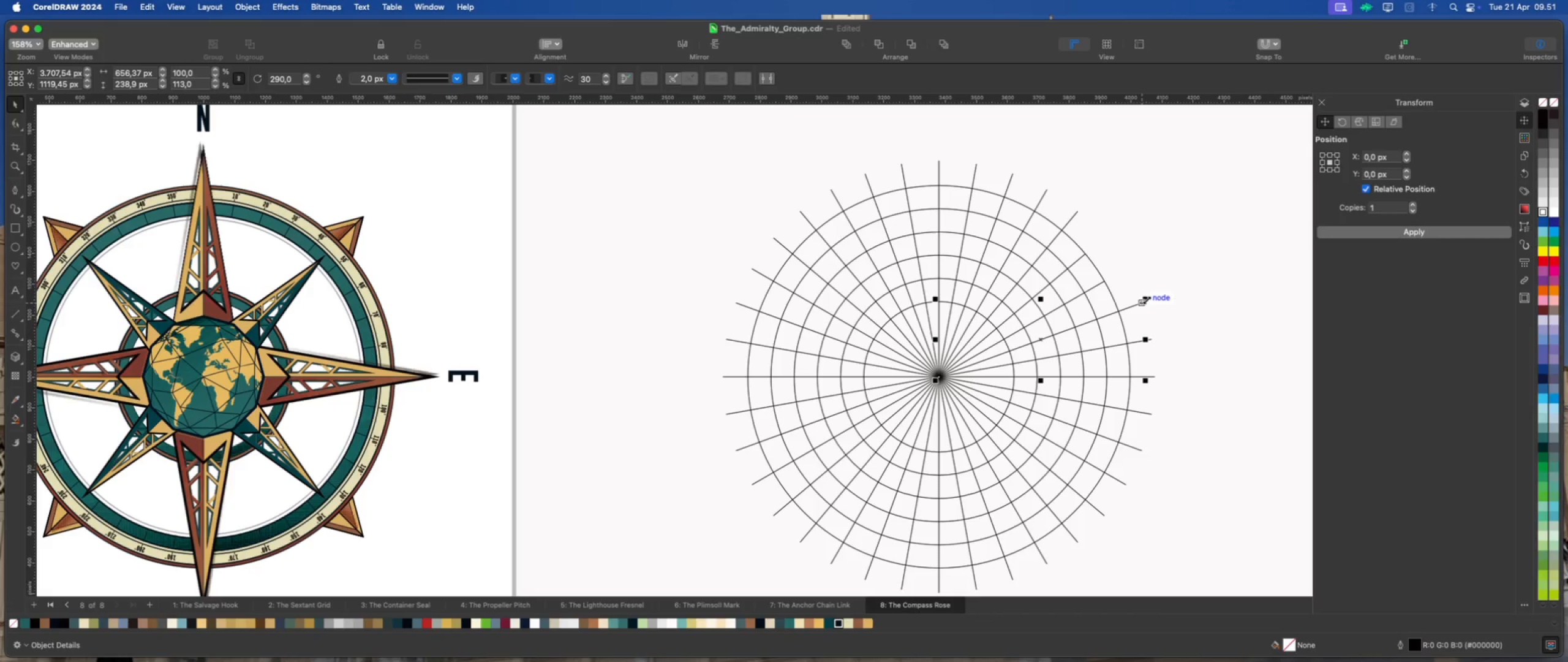 
left_click_drag(start_coordinate=[1147, 299], to_coordinate=[1124, 307])
 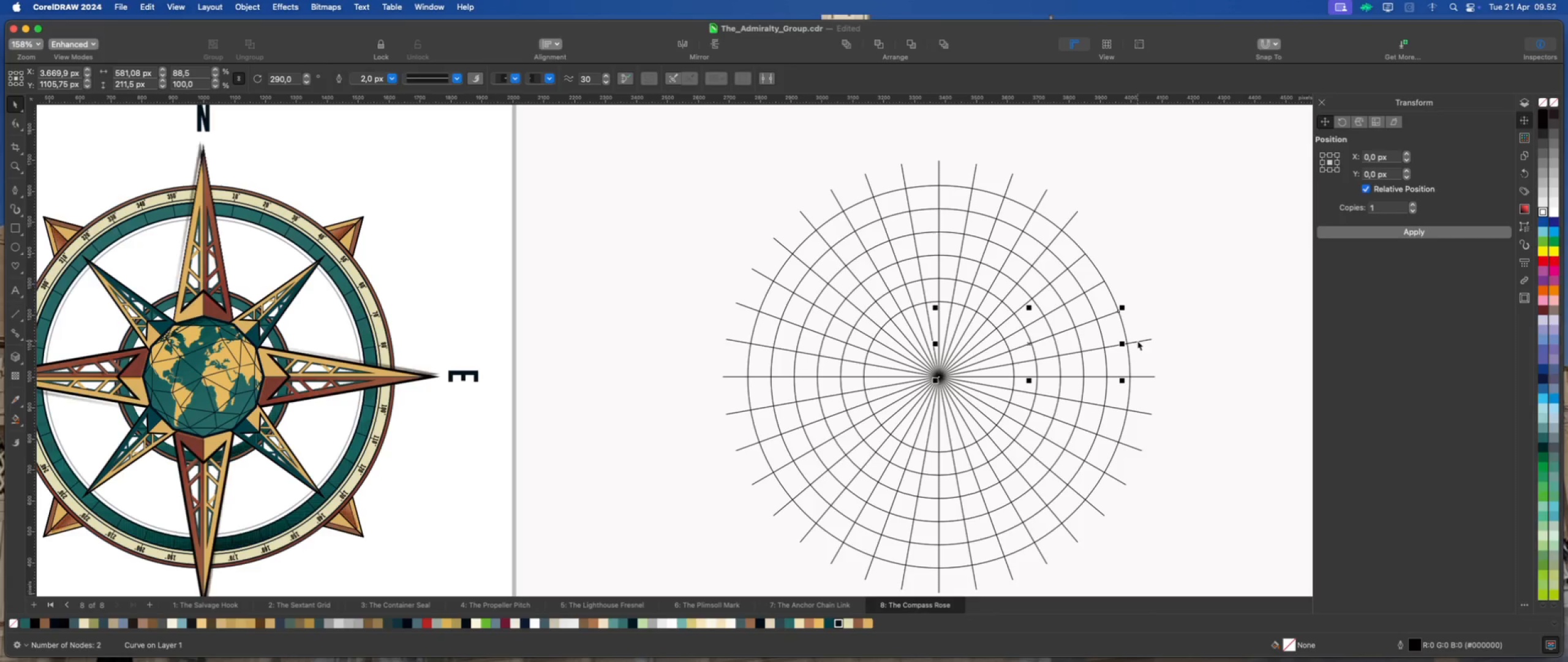 
left_click([1137, 341])
 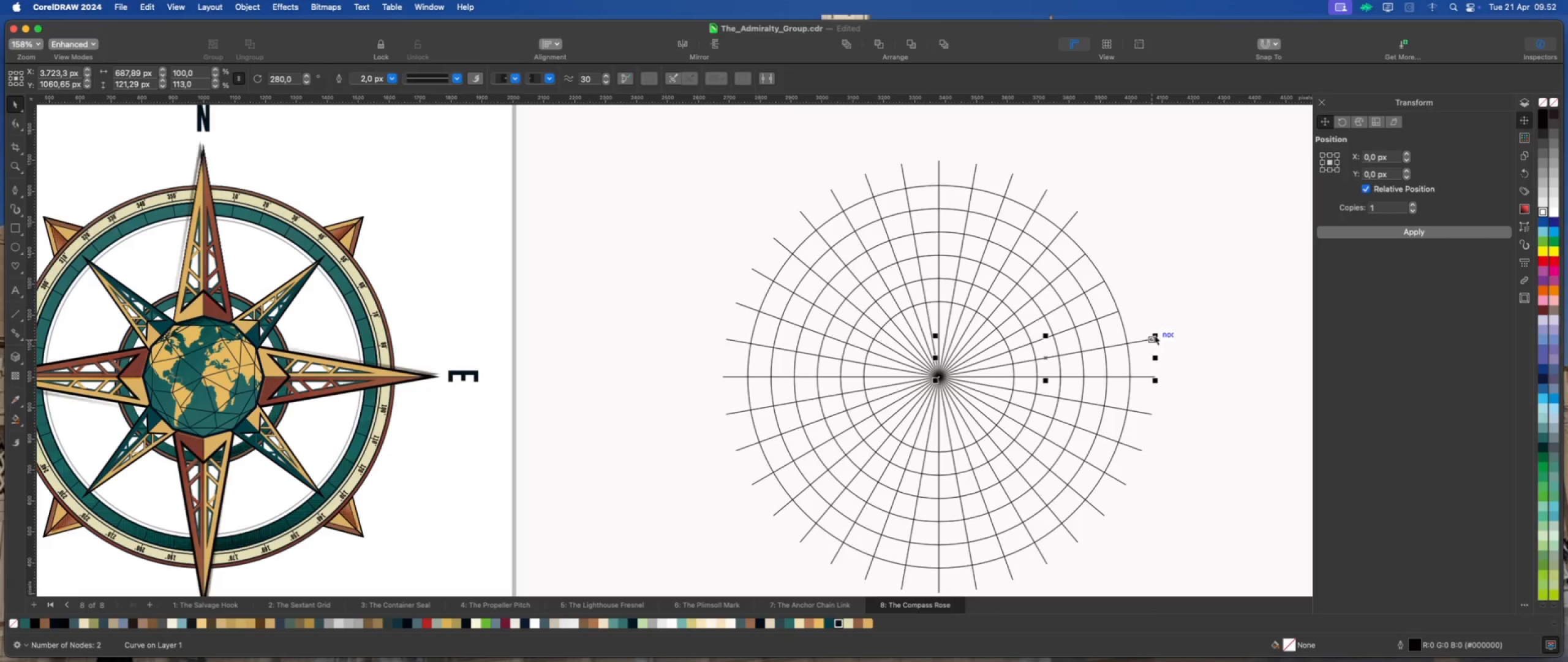 
left_click_drag(start_coordinate=[1155, 335], to_coordinate=[1131, 340])
 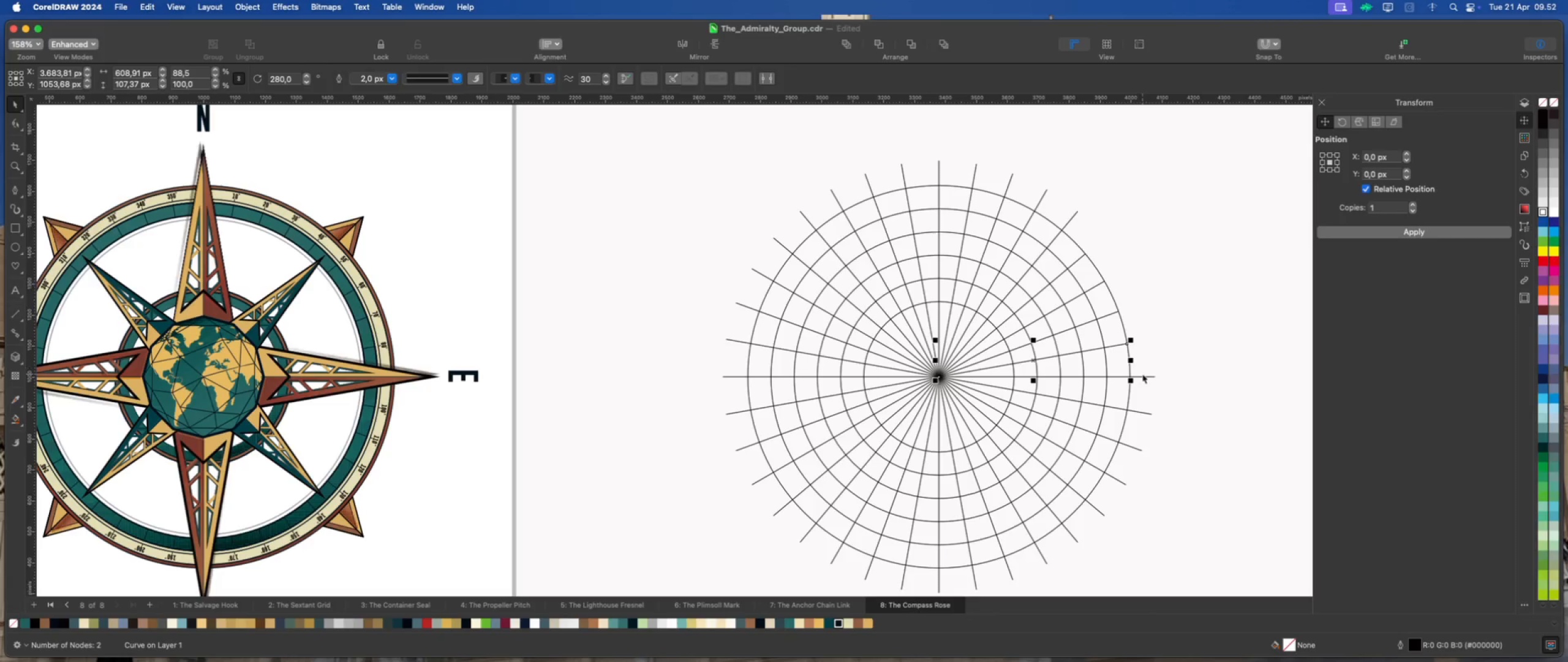 
left_click([1142, 374])
 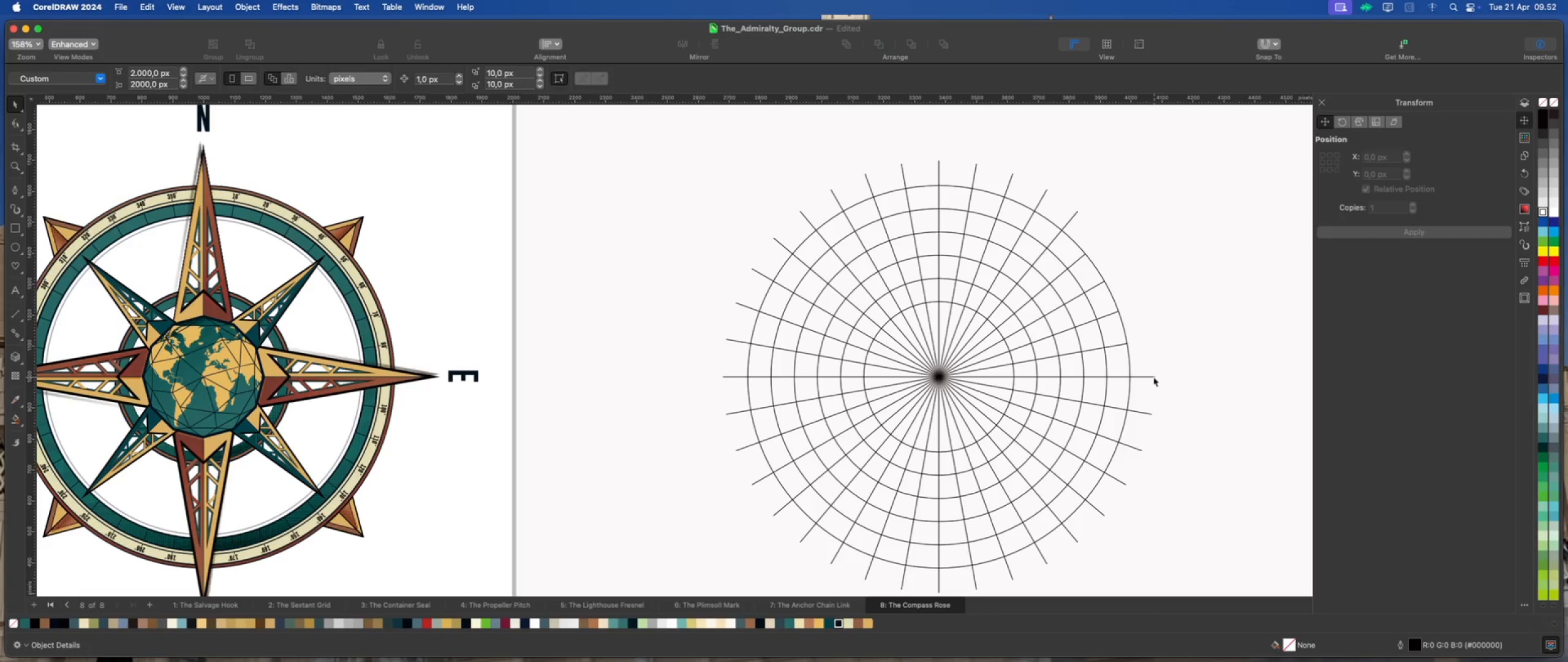 
left_click([1153, 377])
 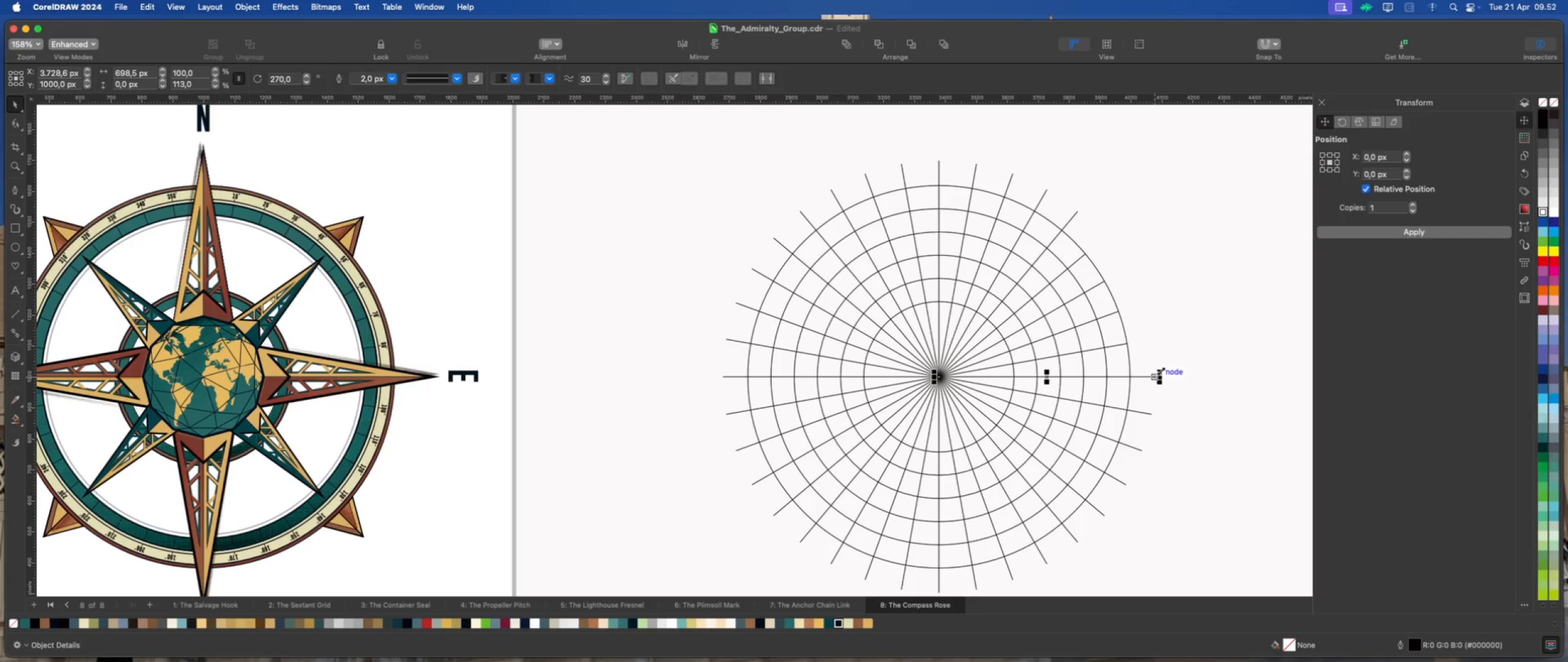 
left_click_drag(start_coordinate=[1161, 371], to_coordinate=[1134, 373])
 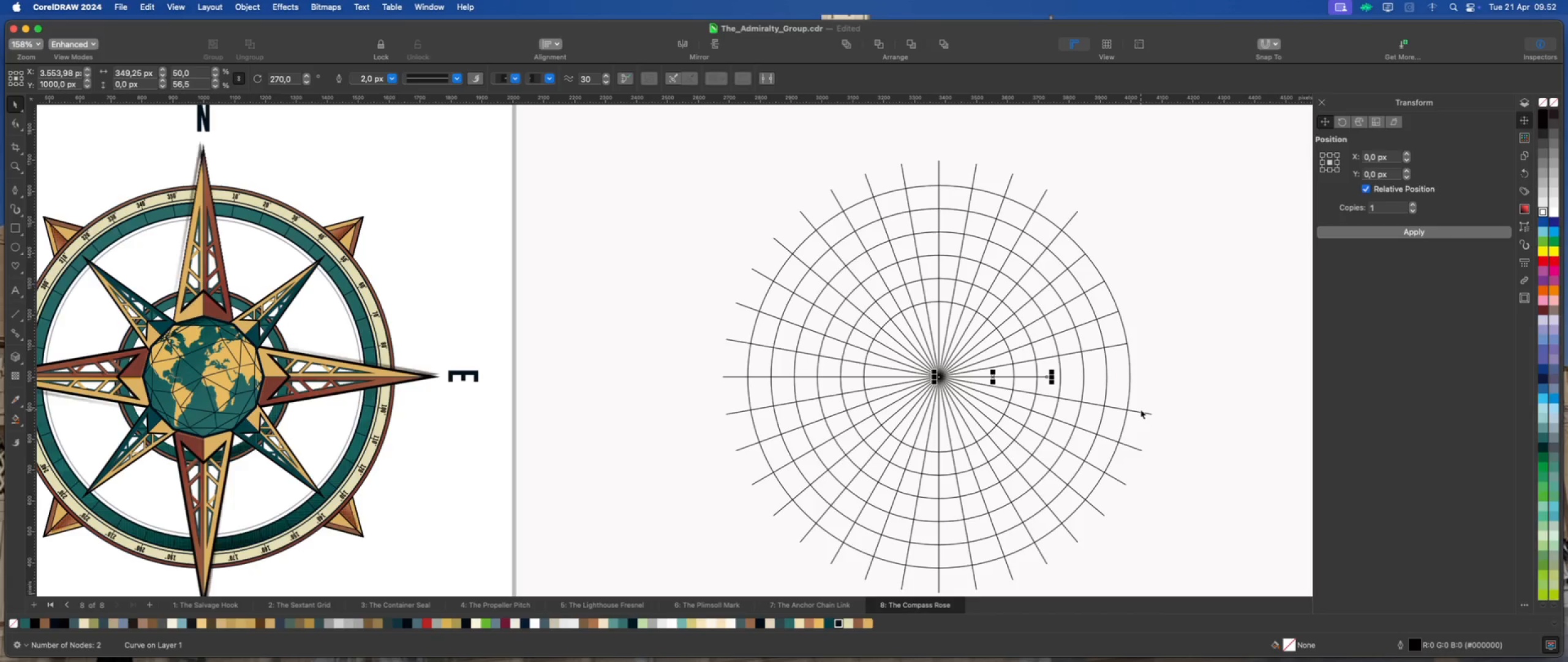 
key(Meta+Z)
 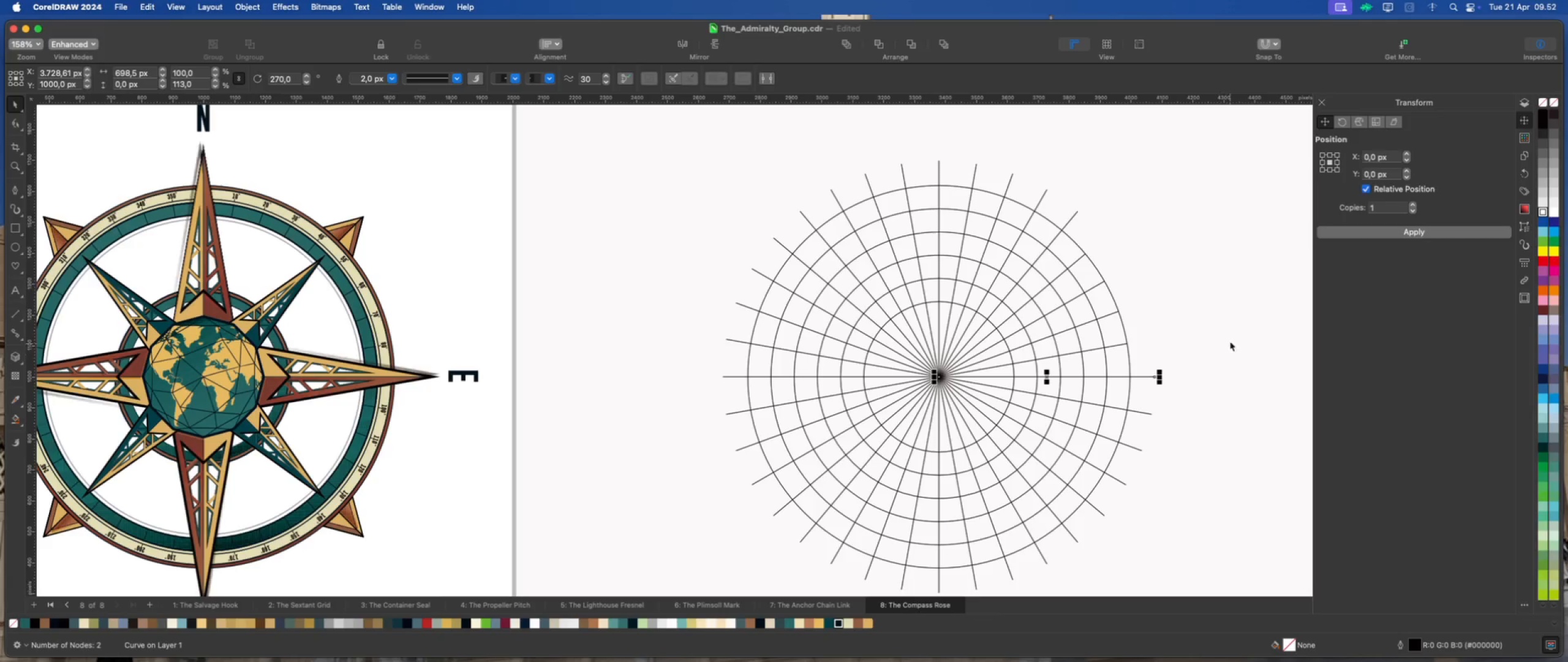 
wait(6.98)
 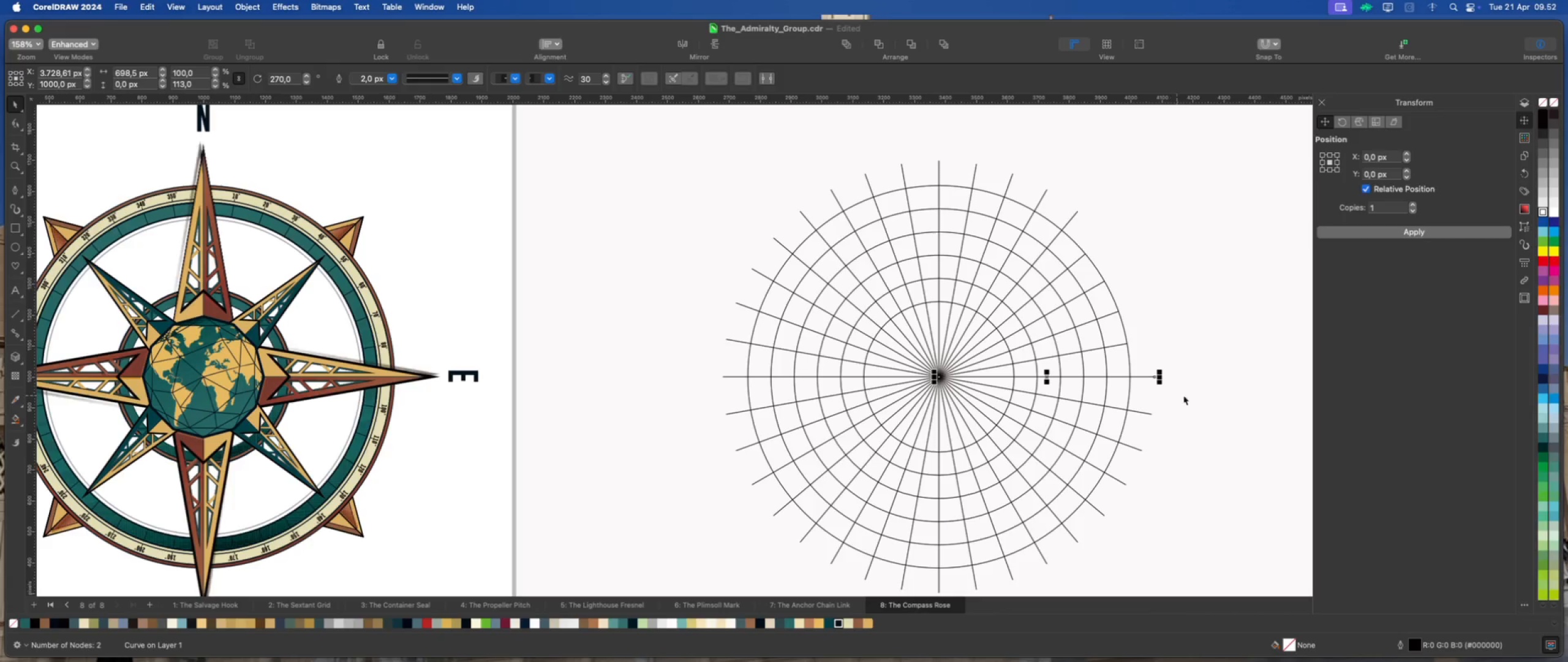 
left_click_drag(start_coordinate=[1162, 378], to_coordinate=[1135, 377])
 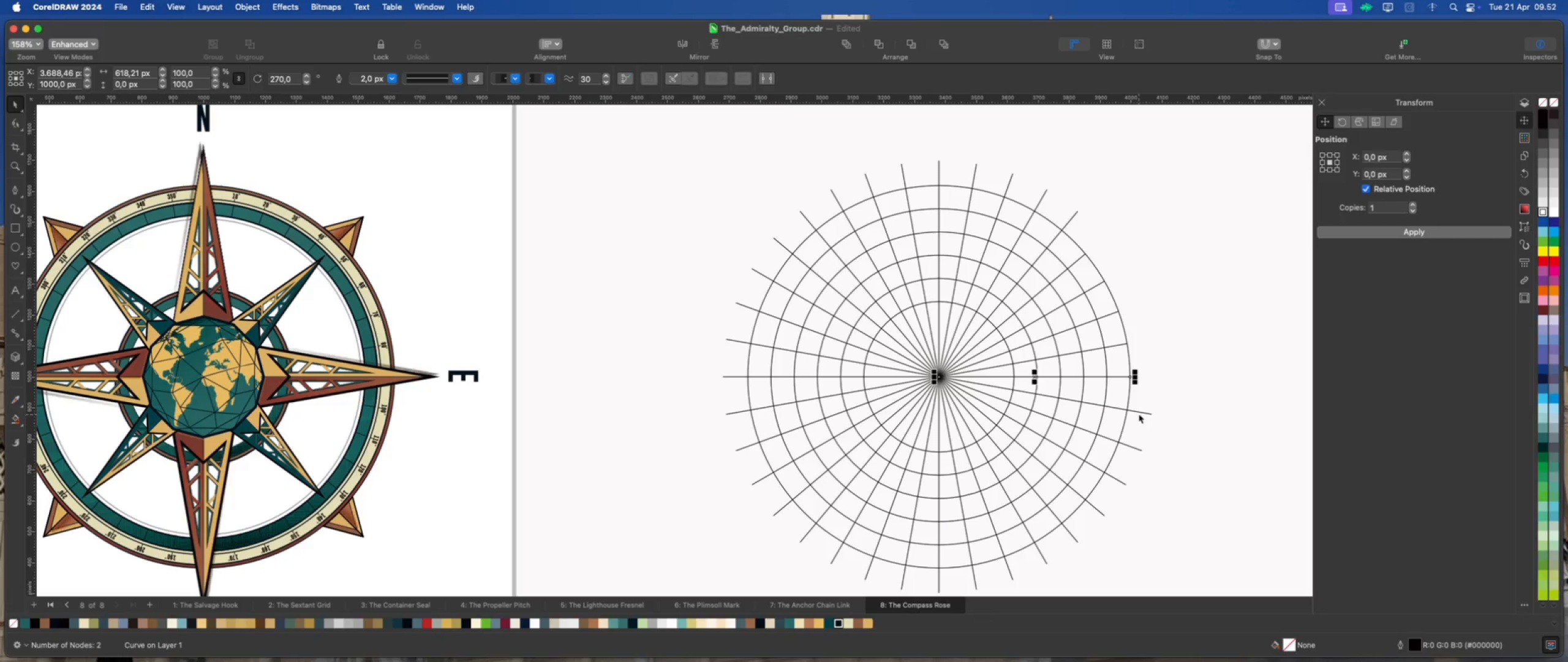 
left_click([1139, 412])
 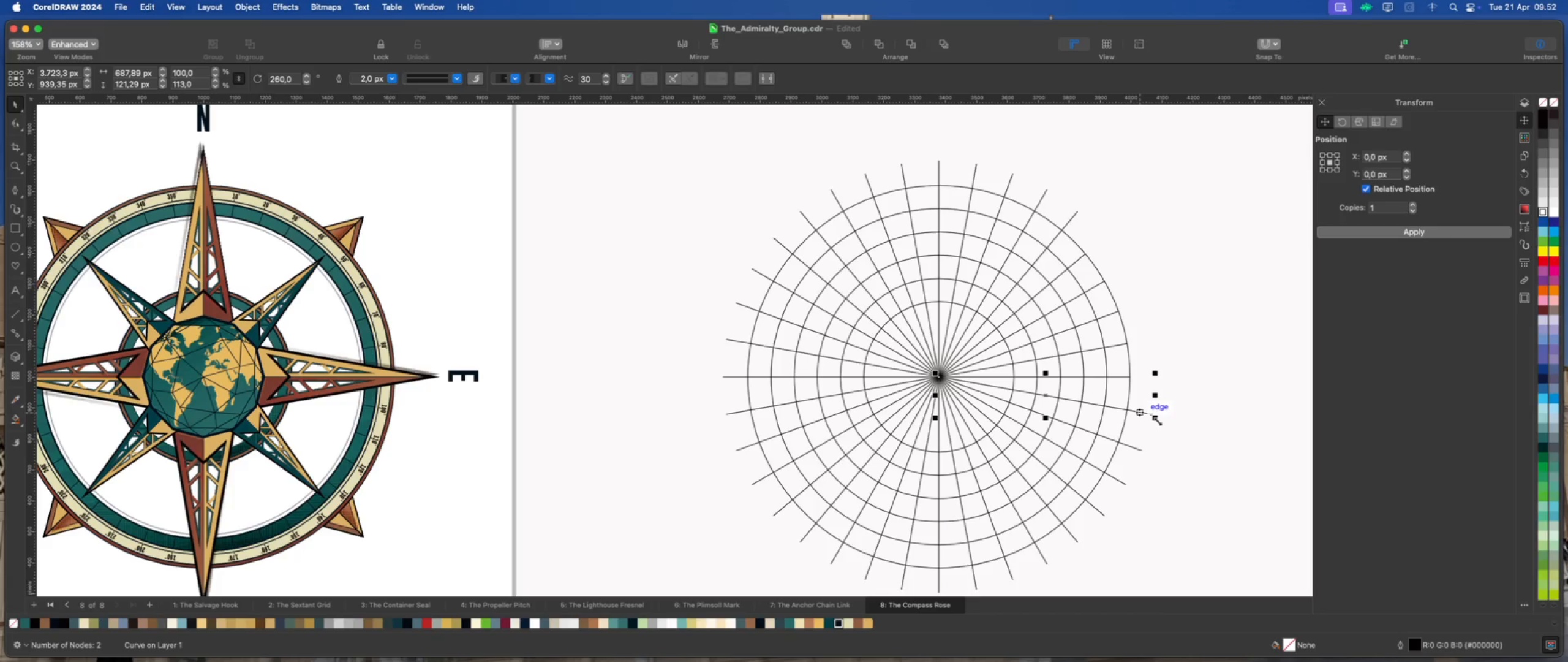 
left_click_drag(start_coordinate=[1158, 420], to_coordinate=[1132, 414])
 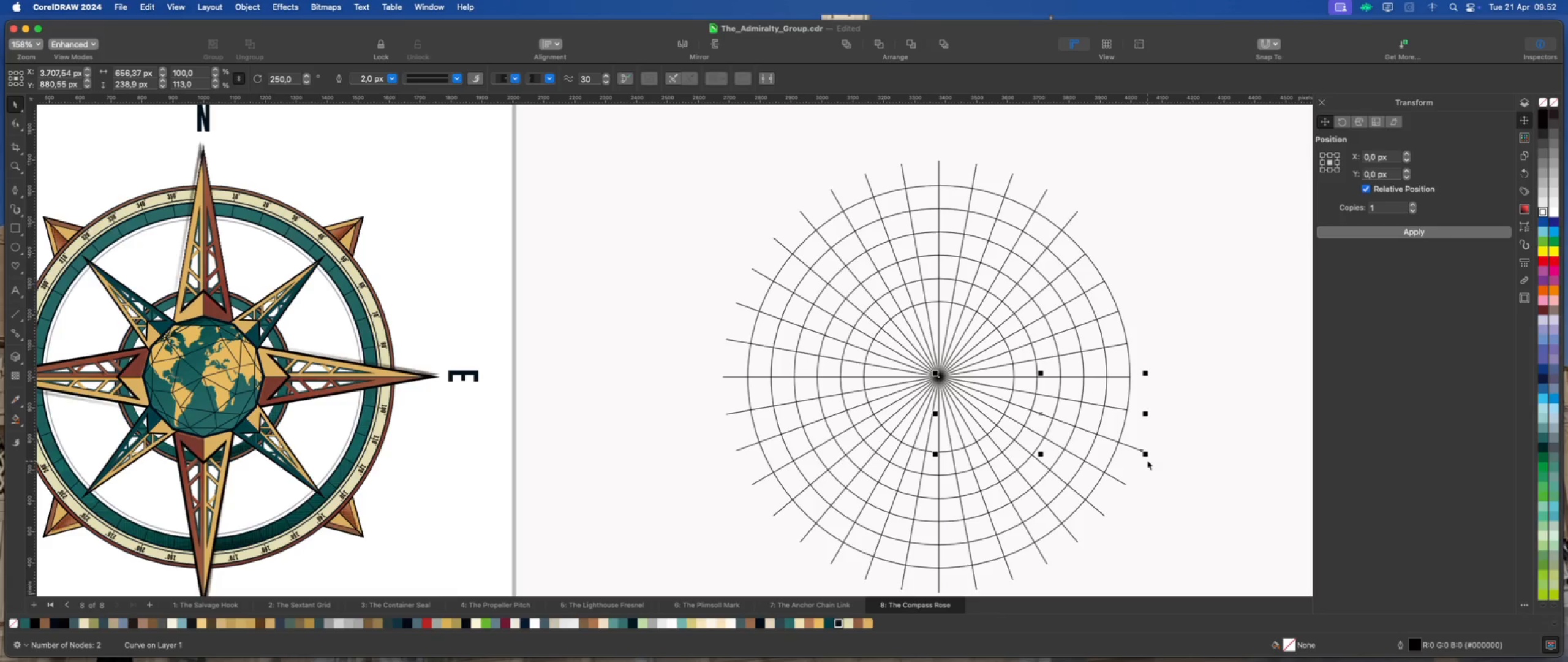 
left_click_drag(start_coordinate=[1148, 458], to_coordinate=[1122, 447])
 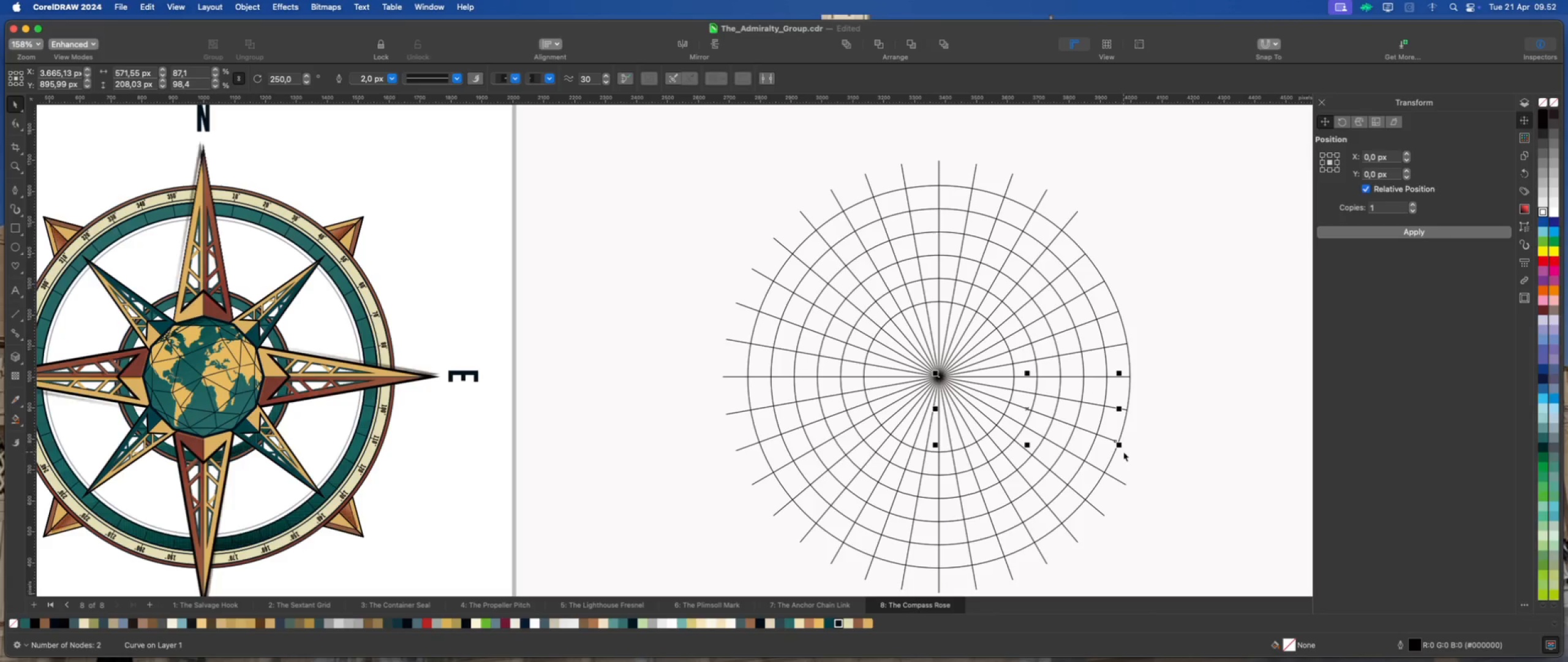 
scroll: coordinate [1123, 452], scroll_direction: up, amount: 2.0
 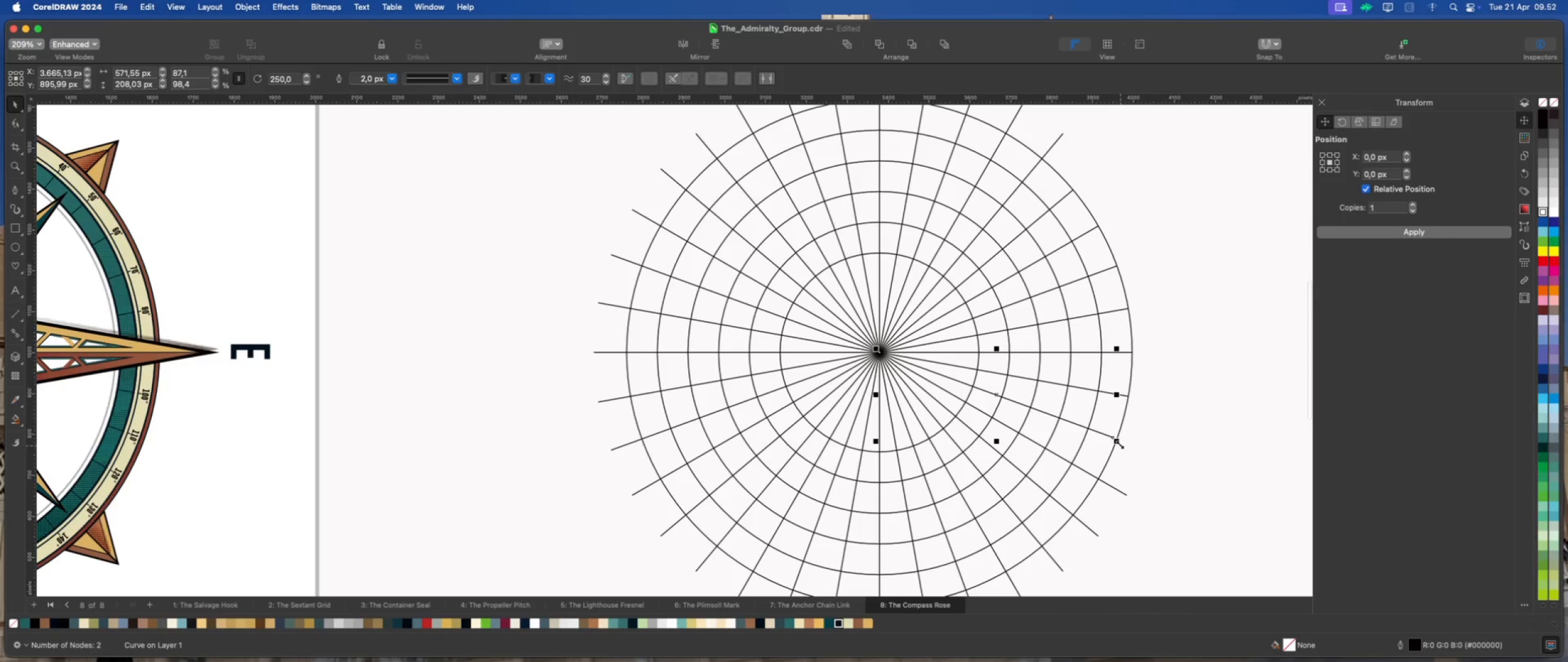 
left_click_drag(start_coordinate=[1118, 443], to_coordinate=[1121, 444])
 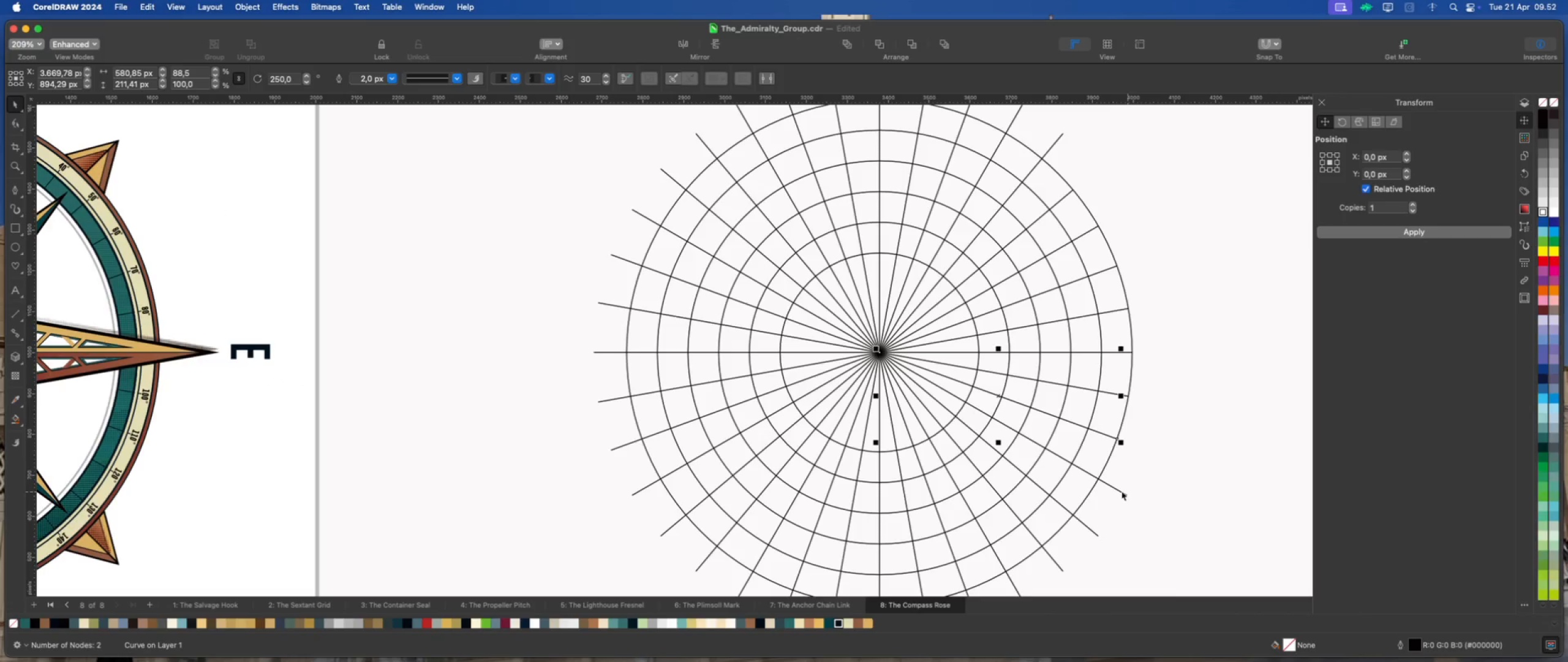 
left_click([1121, 491])
 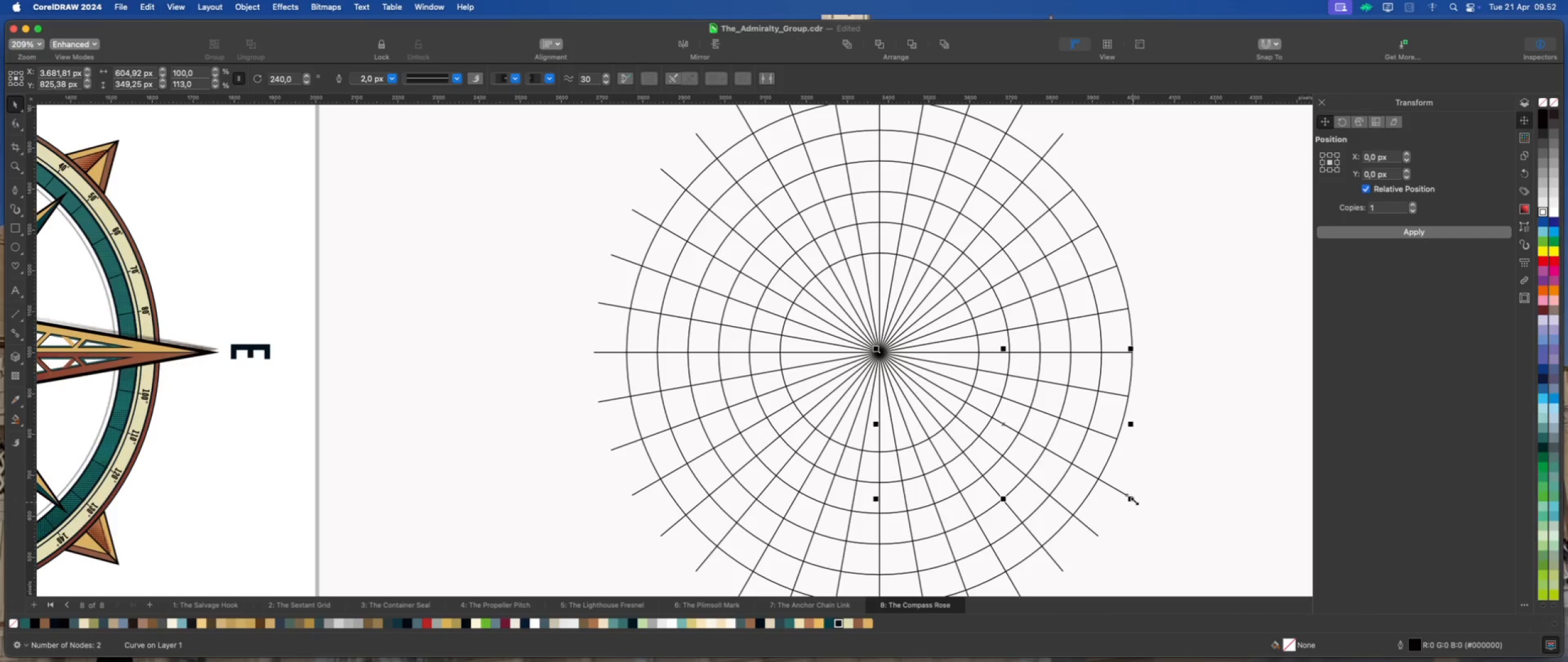 
left_click_drag(start_coordinate=[1134, 500], to_coordinate=[1105, 484])
 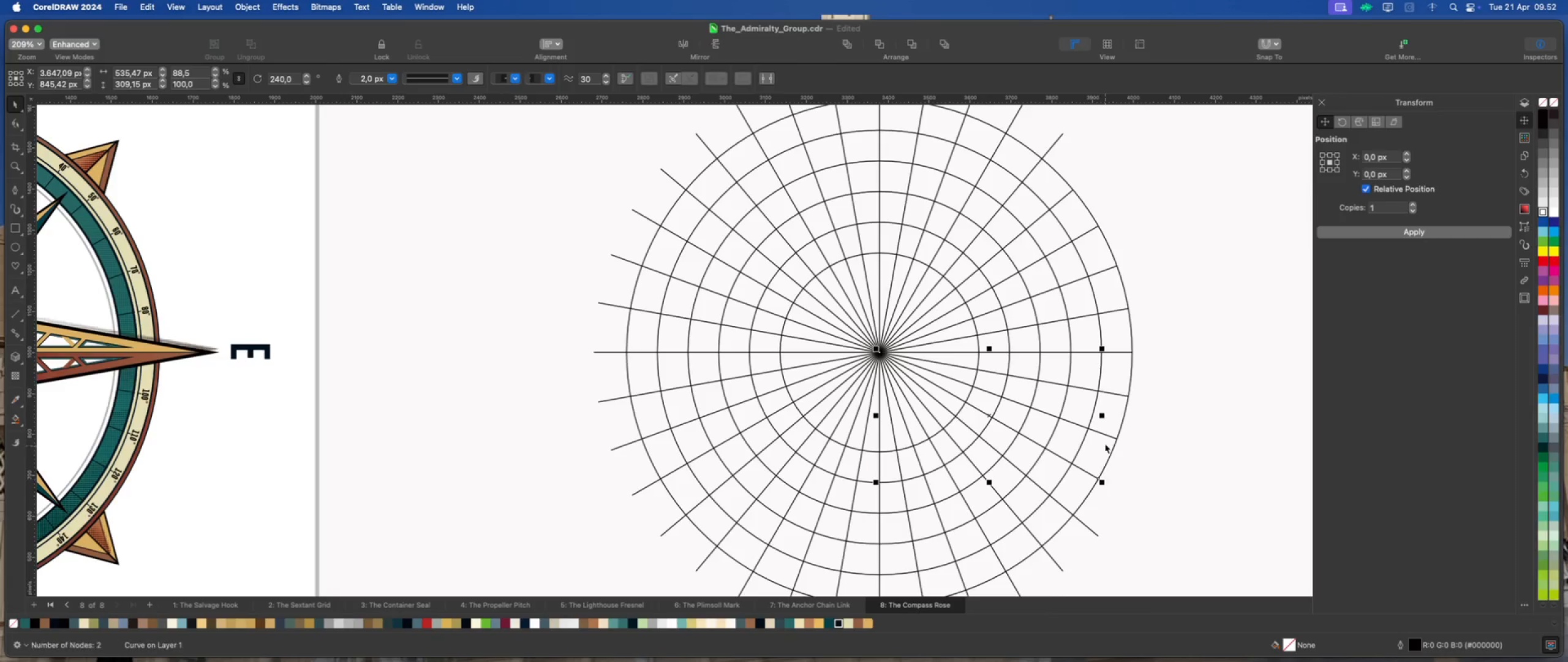 
scroll: coordinate [1087, 508], scroll_direction: down, amount: 2.0
 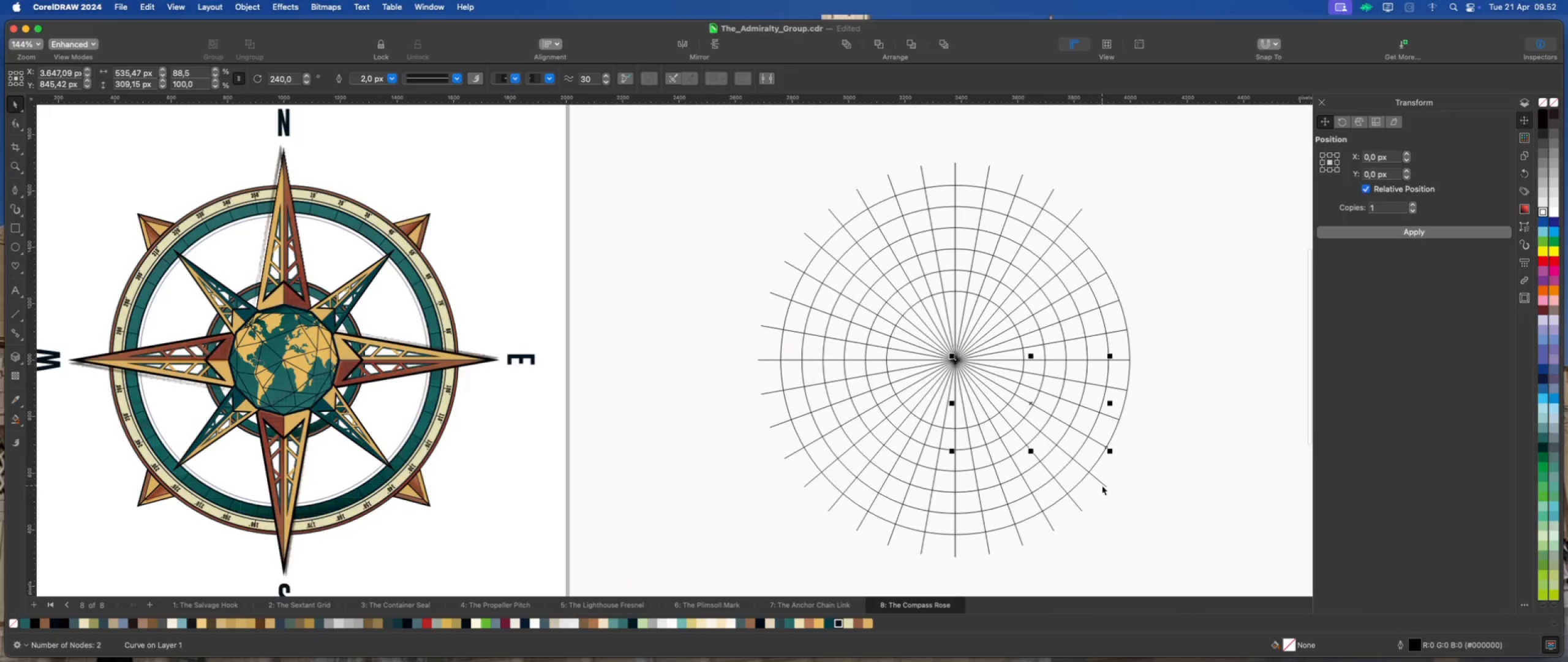 
left_click([1102, 484])
 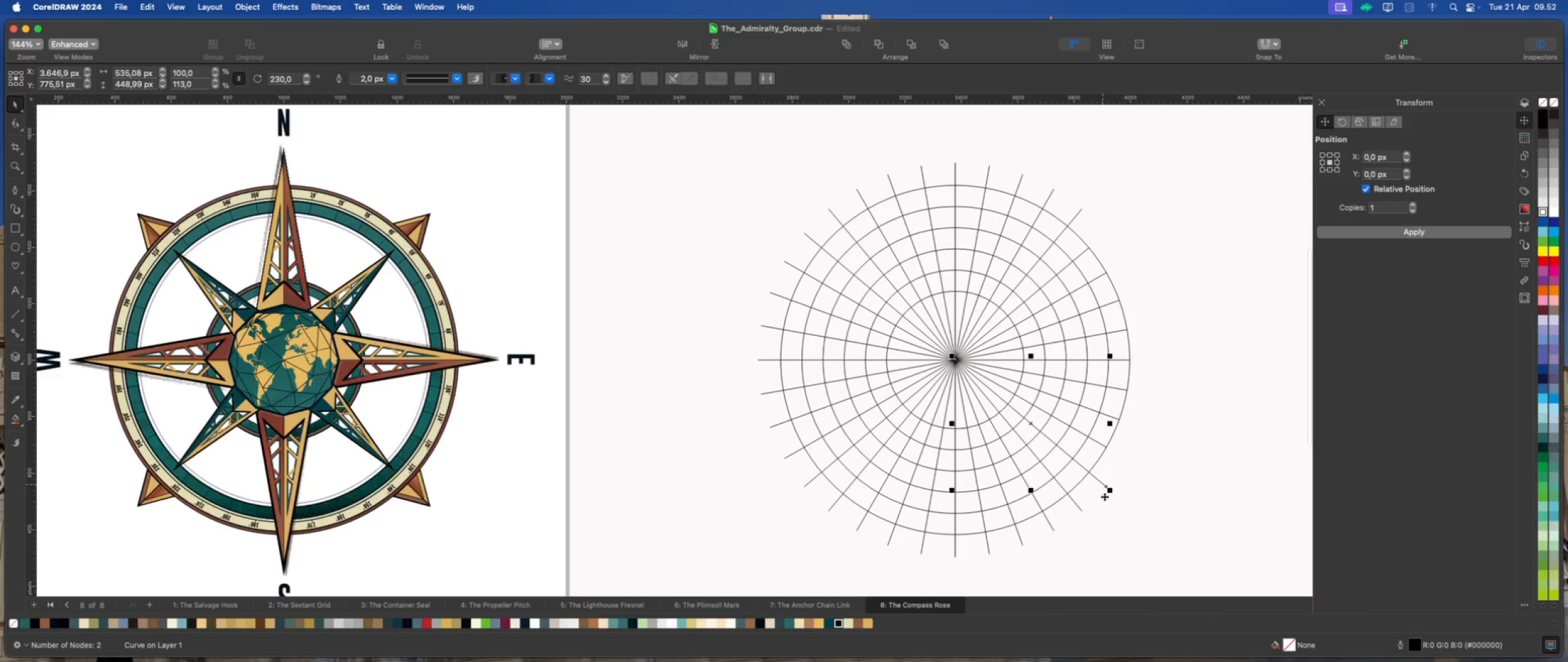 
scroll: coordinate [1104, 496], scroll_direction: up, amount: 1.0
 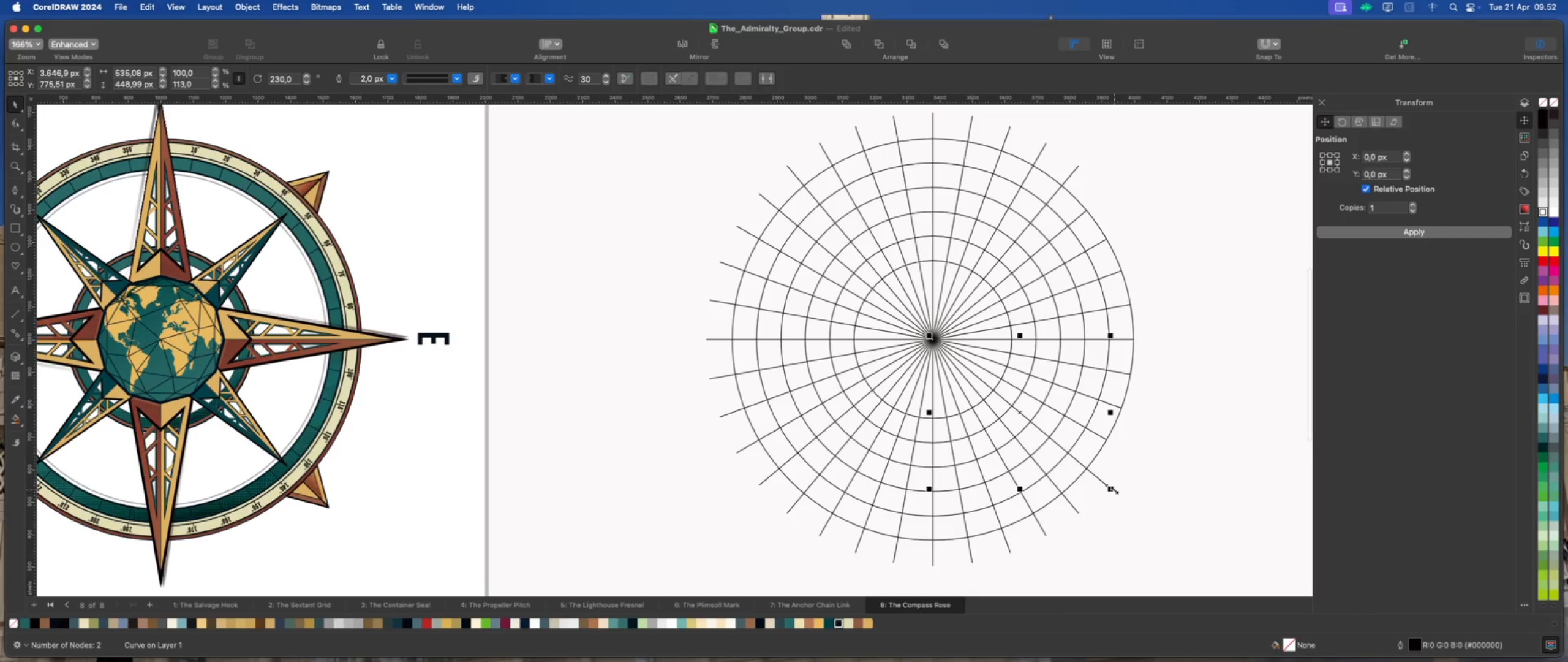 
left_click_drag(start_coordinate=[1114, 490], to_coordinate=[1093, 474])
 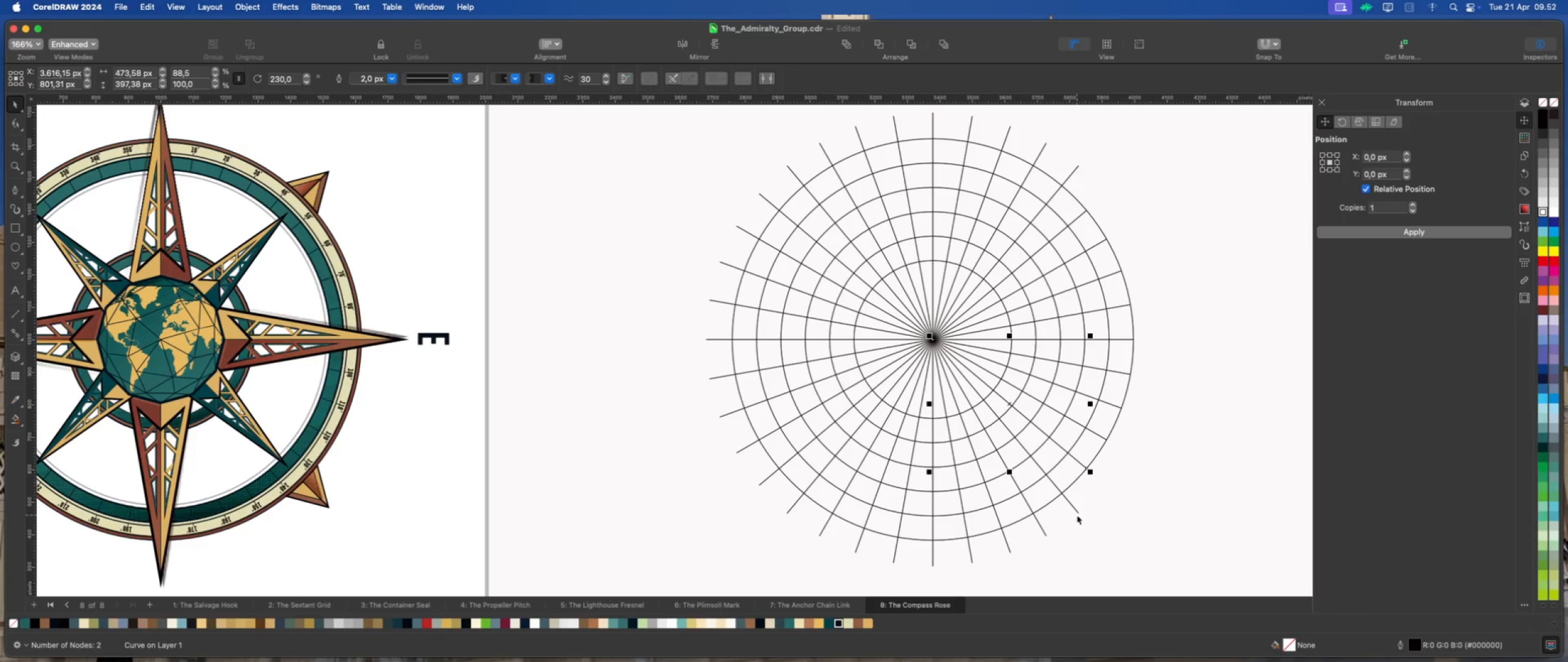 
left_click([1077, 513])
 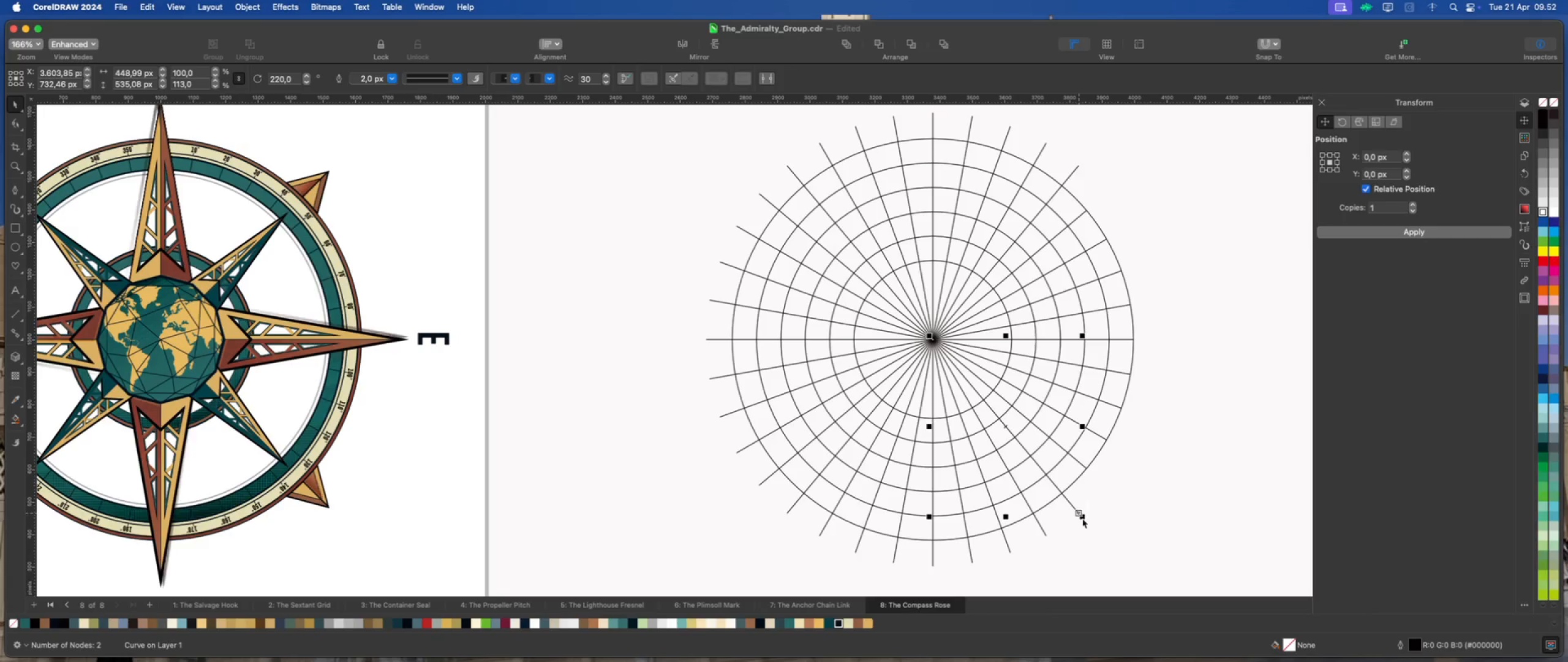 
left_click_drag(start_coordinate=[1083, 519], to_coordinate=[1068, 500])
 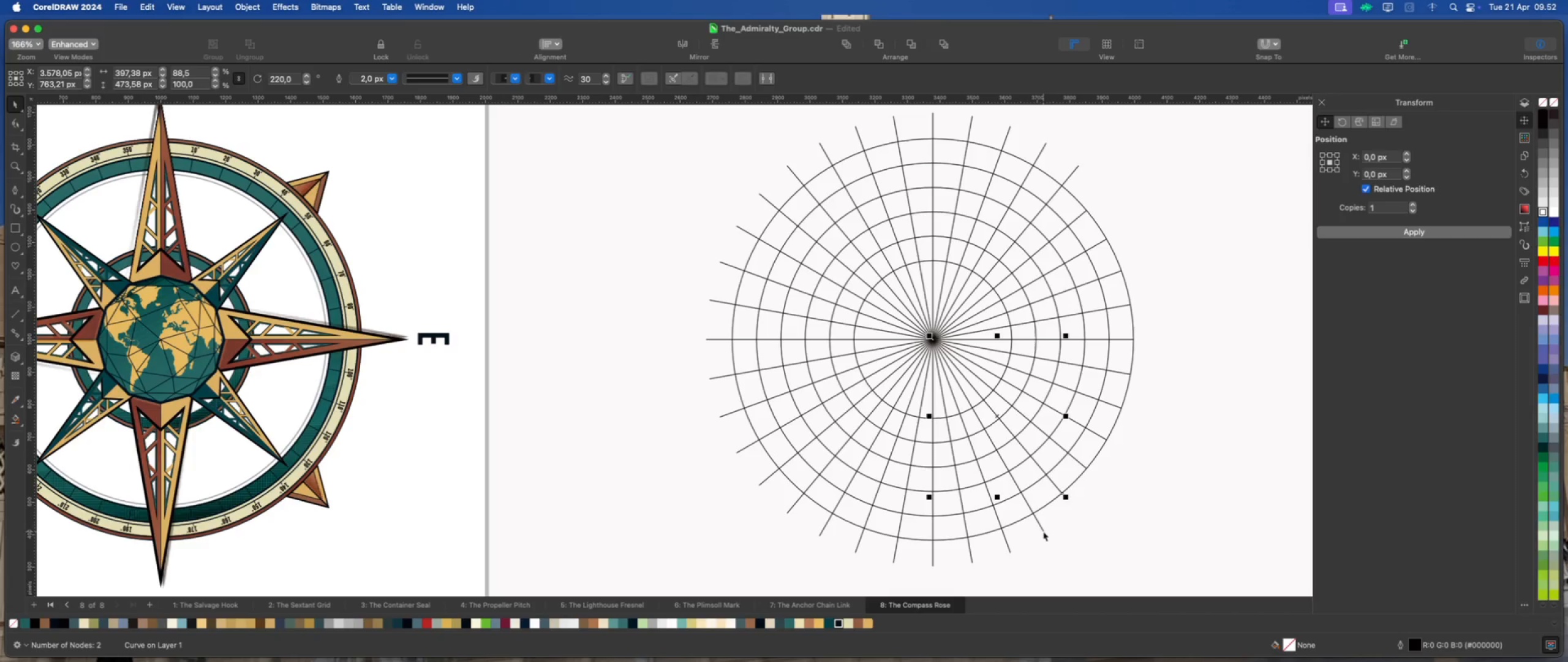 
left_click([1044, 531])
 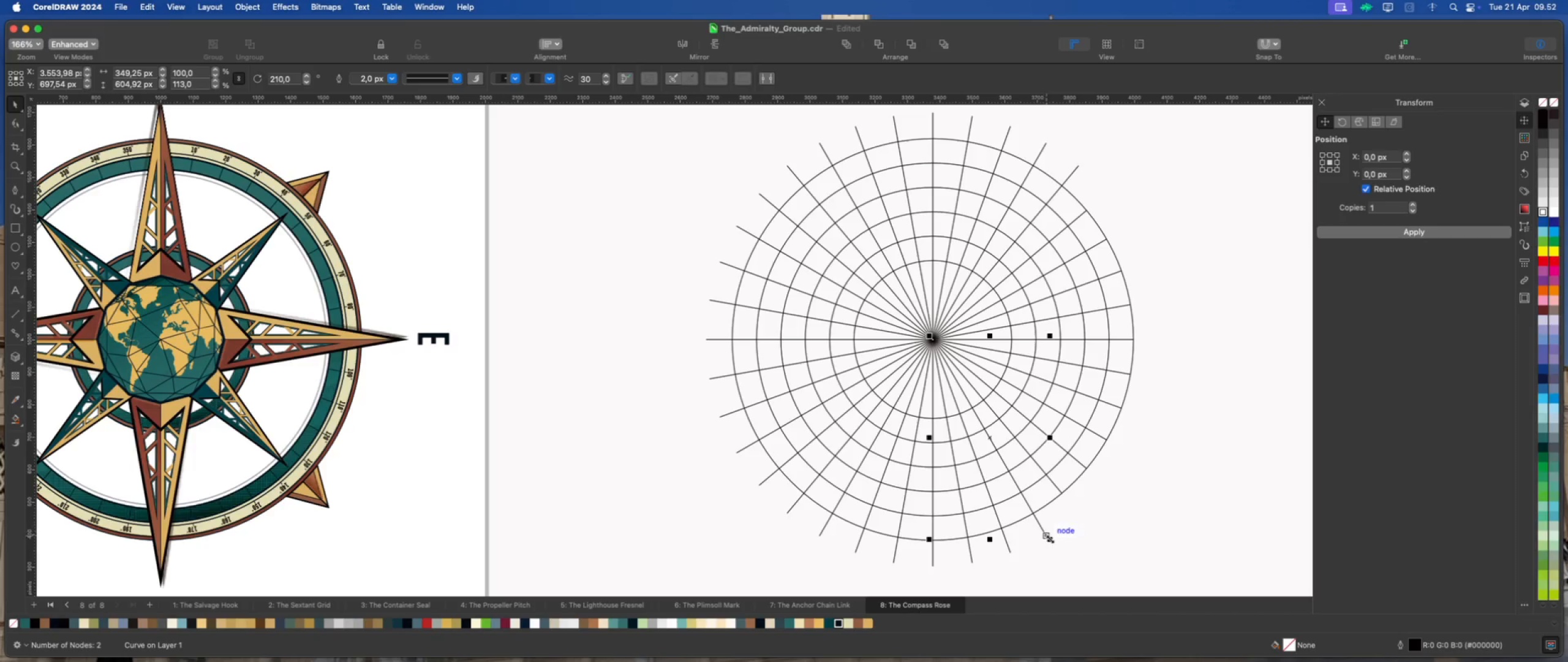 
left_click_drag(start_coordinate=[1050, 539], to_coordinate=[1037, 518])
 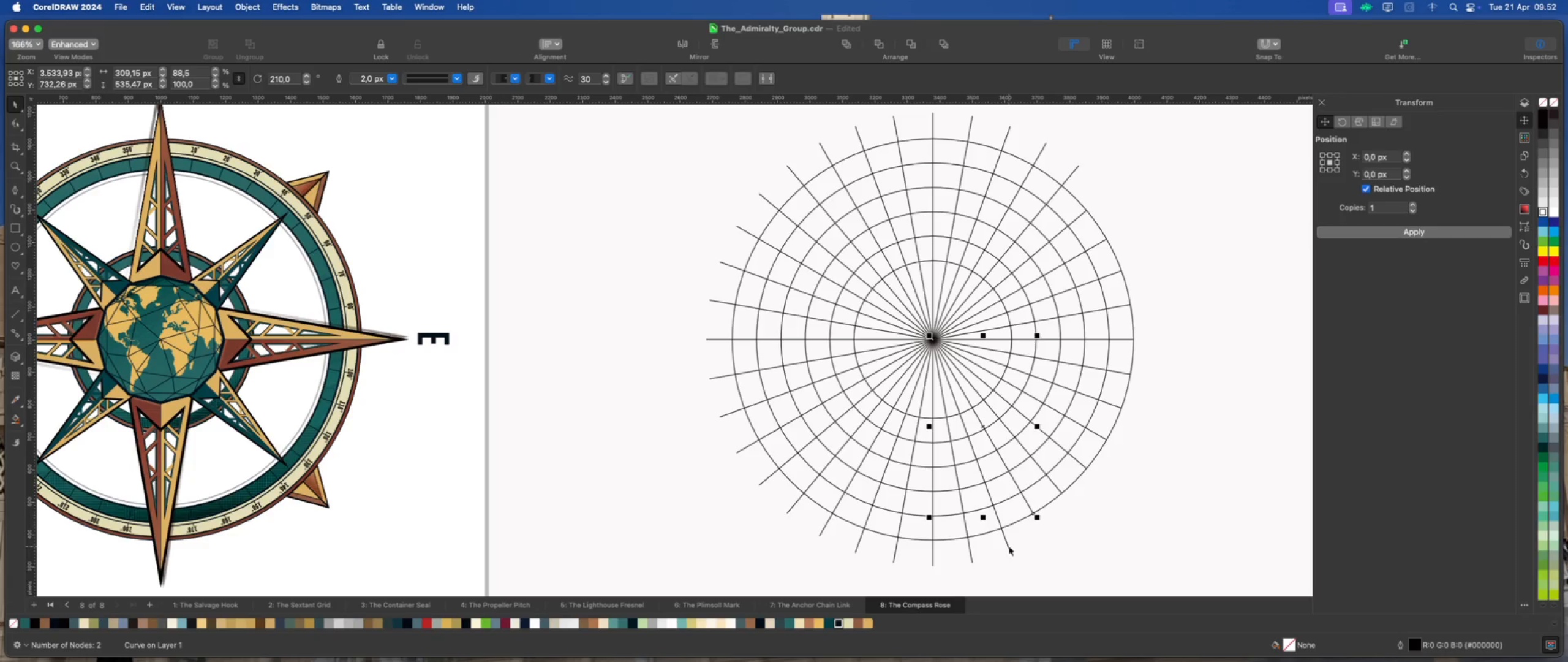 
left_click([1009, 546])
 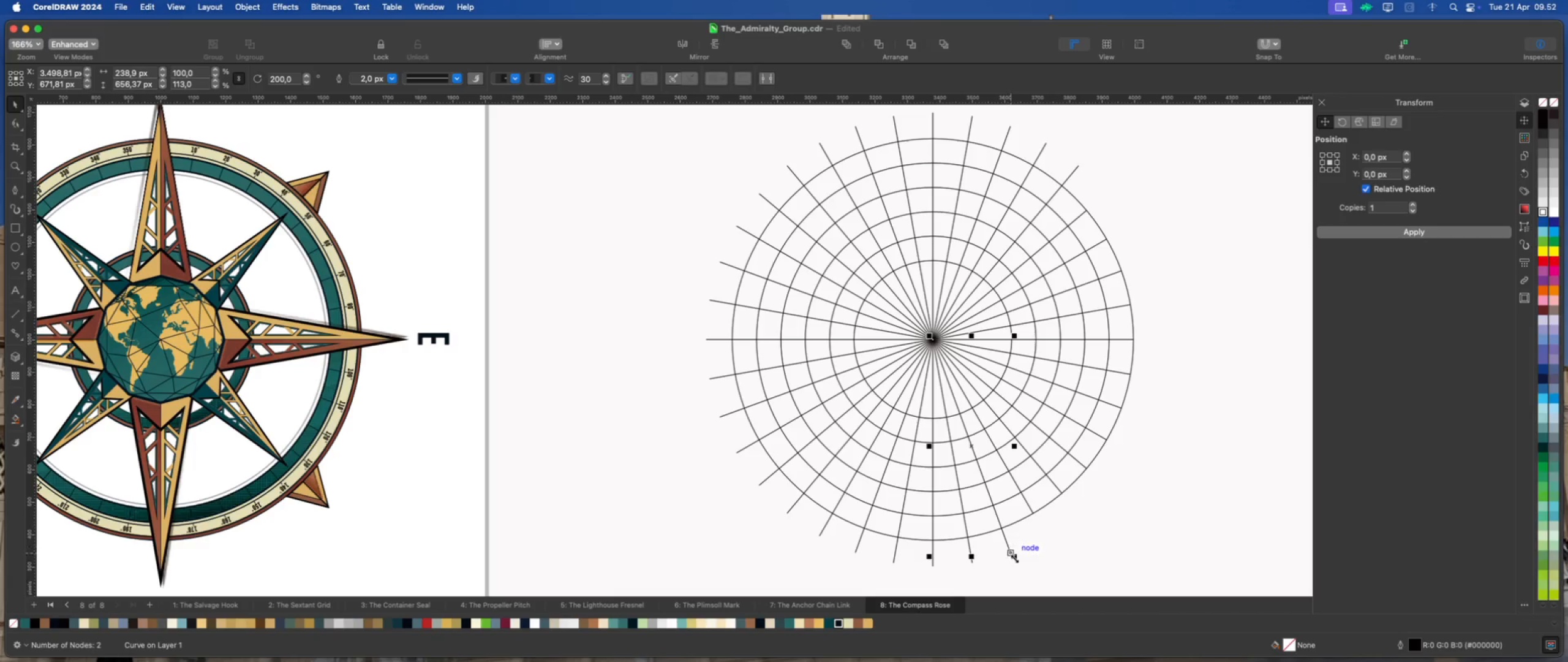 
left_click_drag(start_coordinate=[1014, 558], to_coordinate=[1005, 535])
 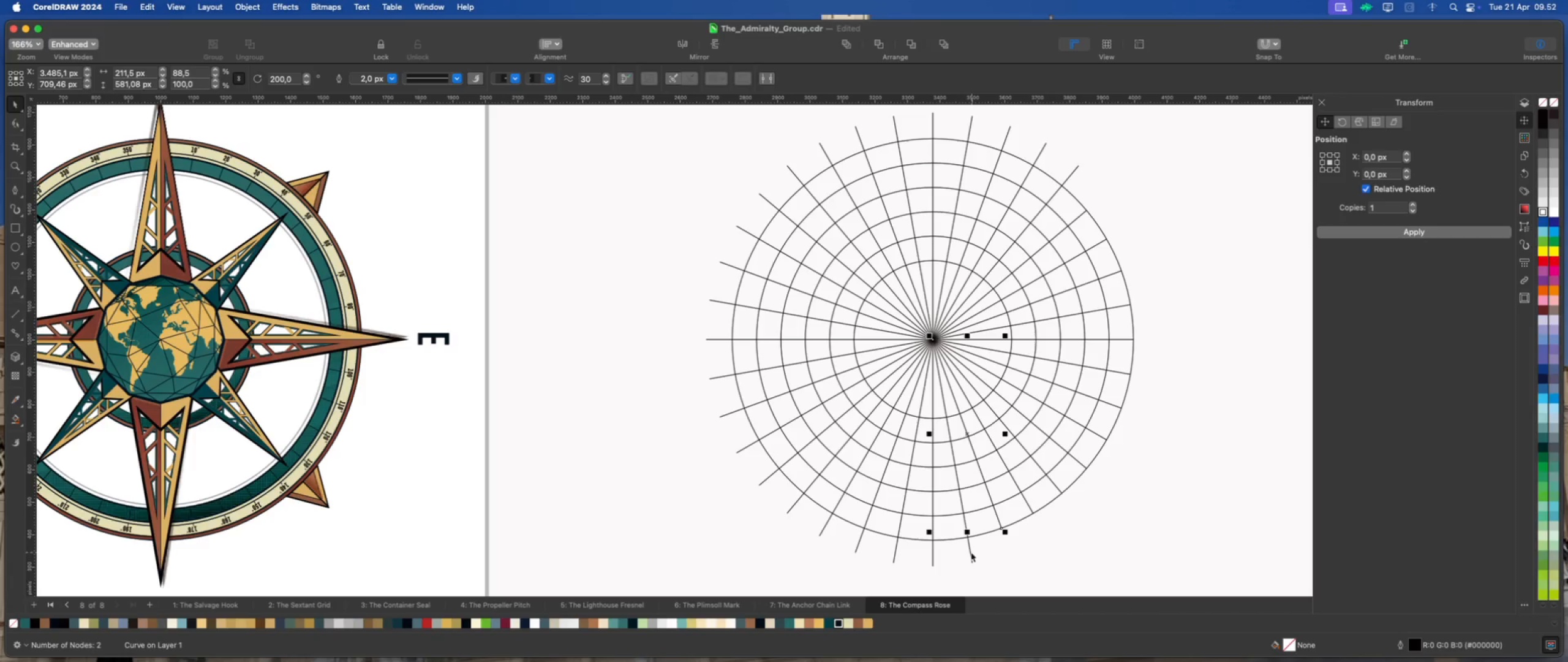 
left_click([970, 552])
 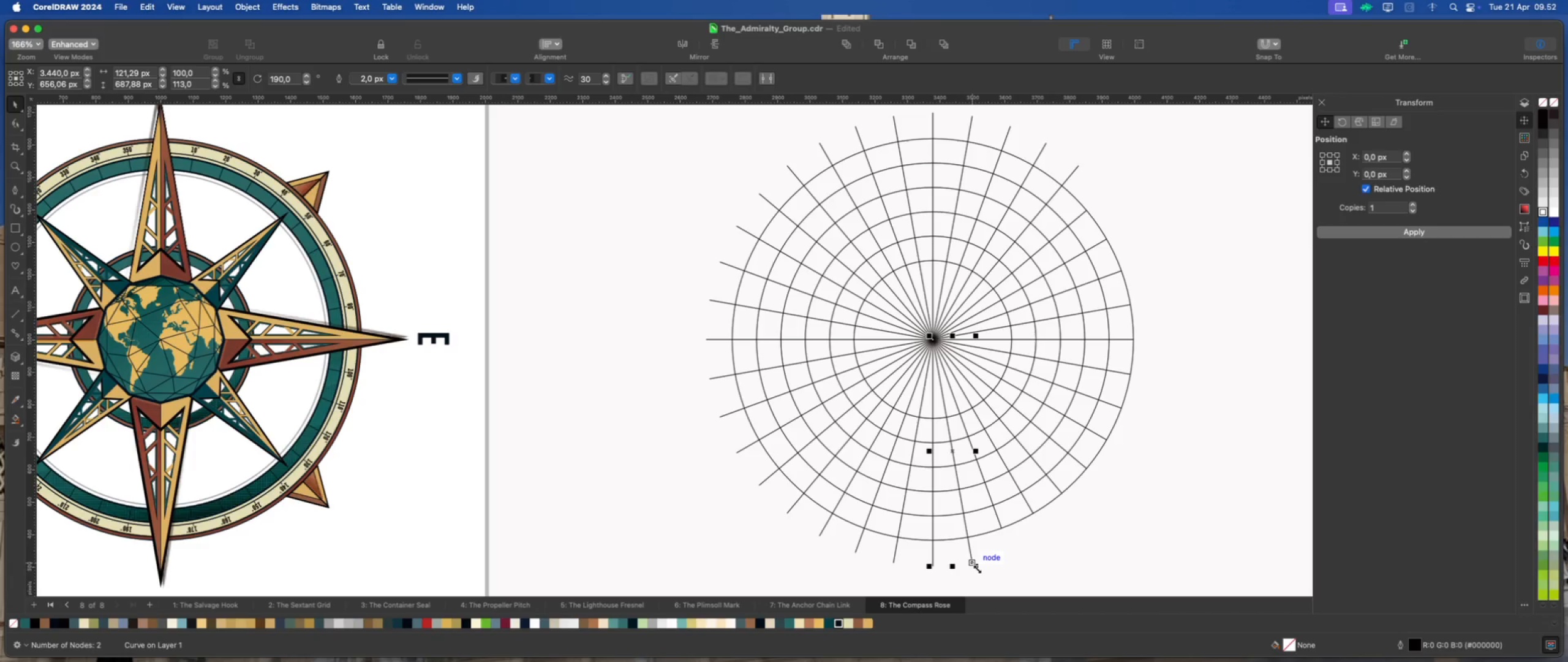 
left_click_drag(start_coordinate=[977, 569], to_coordinate=[971, 543])
 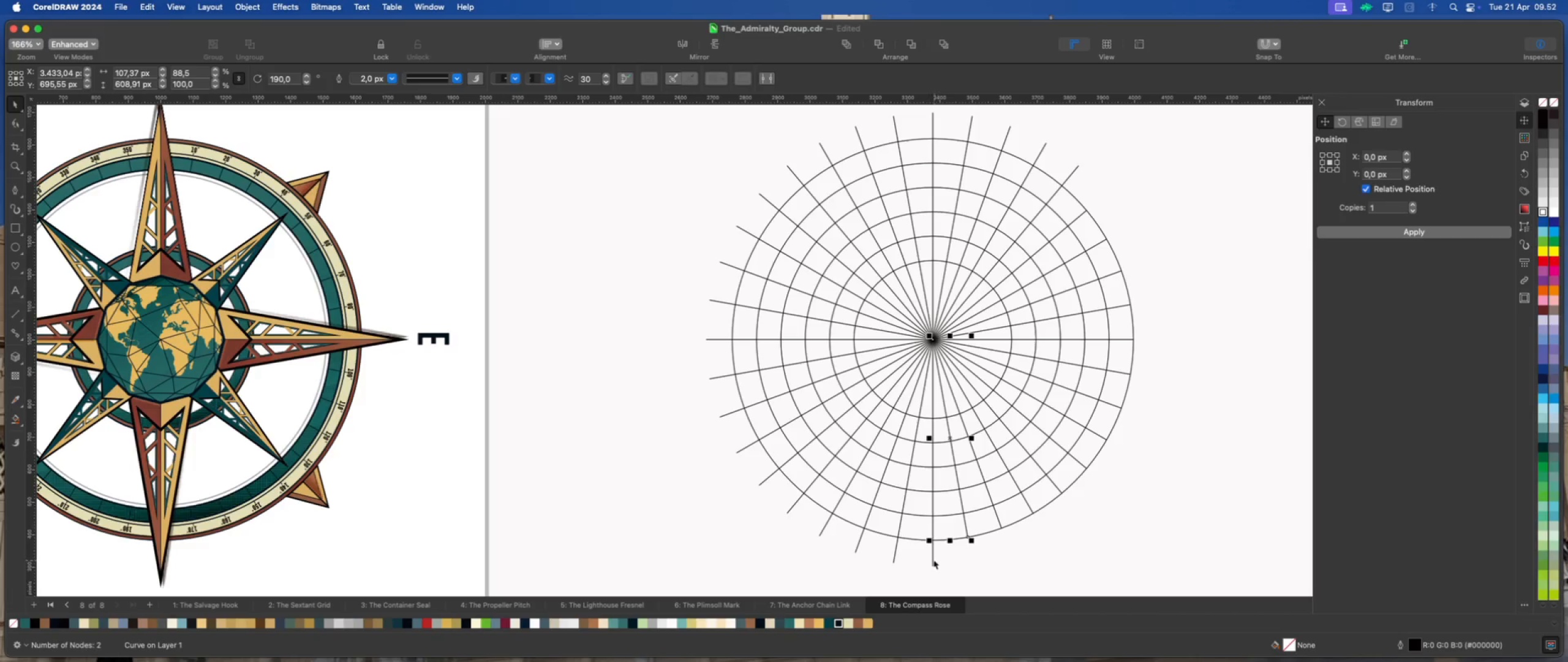 
left_click([932, 559])
 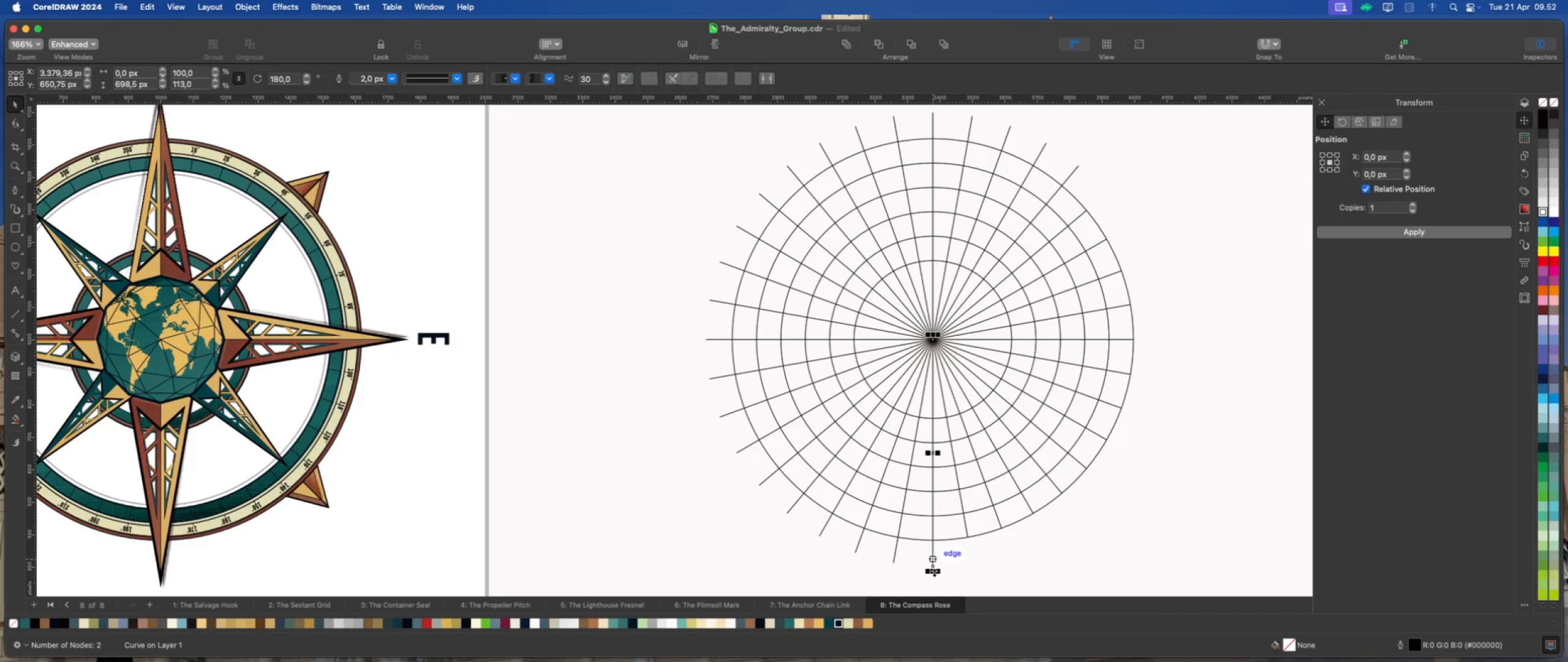 
left_click_drag(start_coordinate=[934, 573], to_coordinate=[935, 546])
 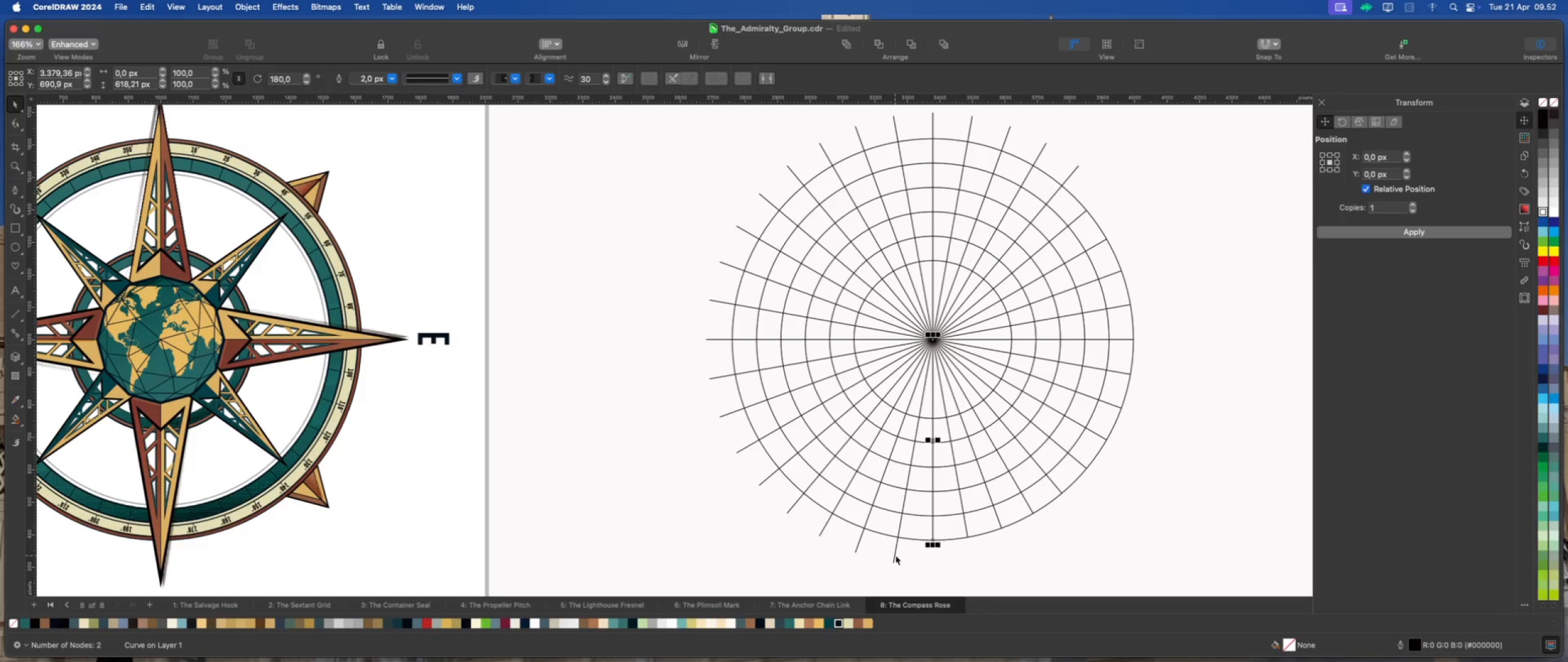 
left_click([896, 555])
 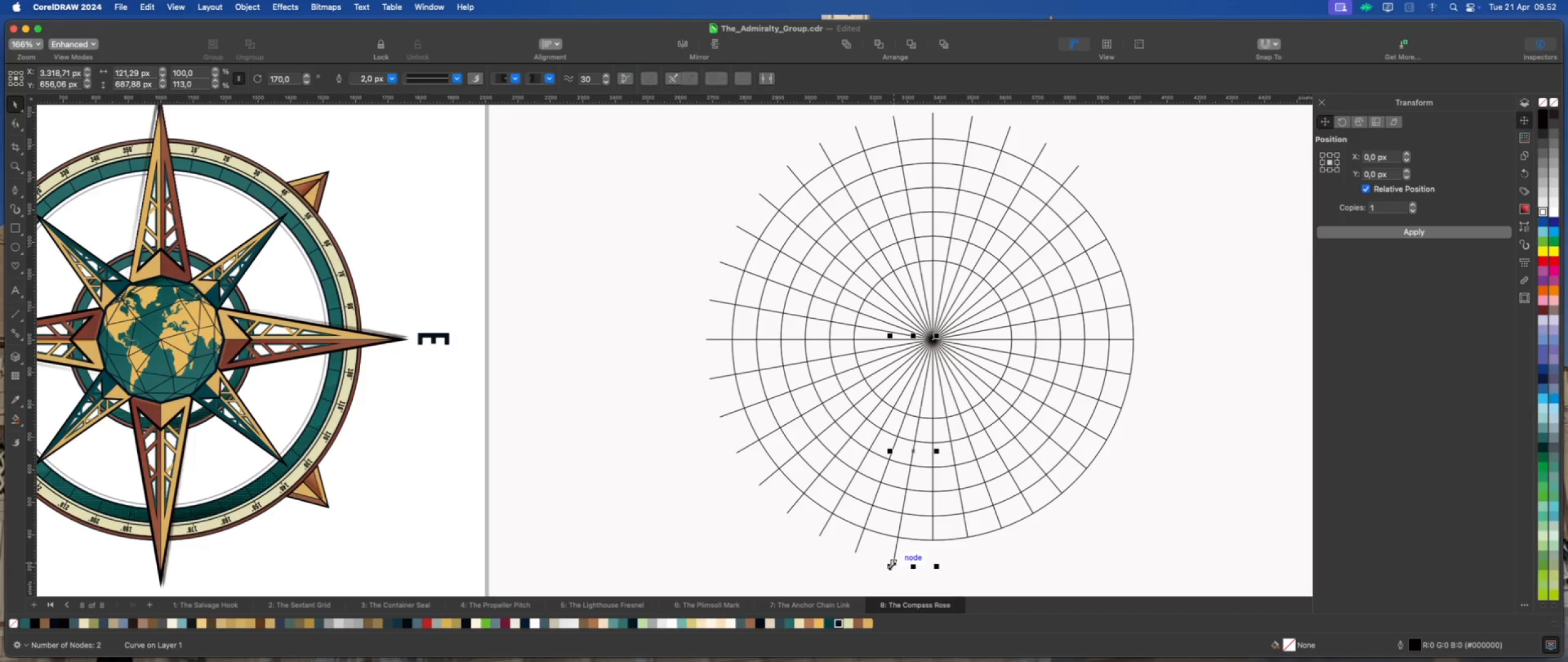 
left_click_drag(start_coordinate=[891, 568], to_coordinate=[899, 539])
 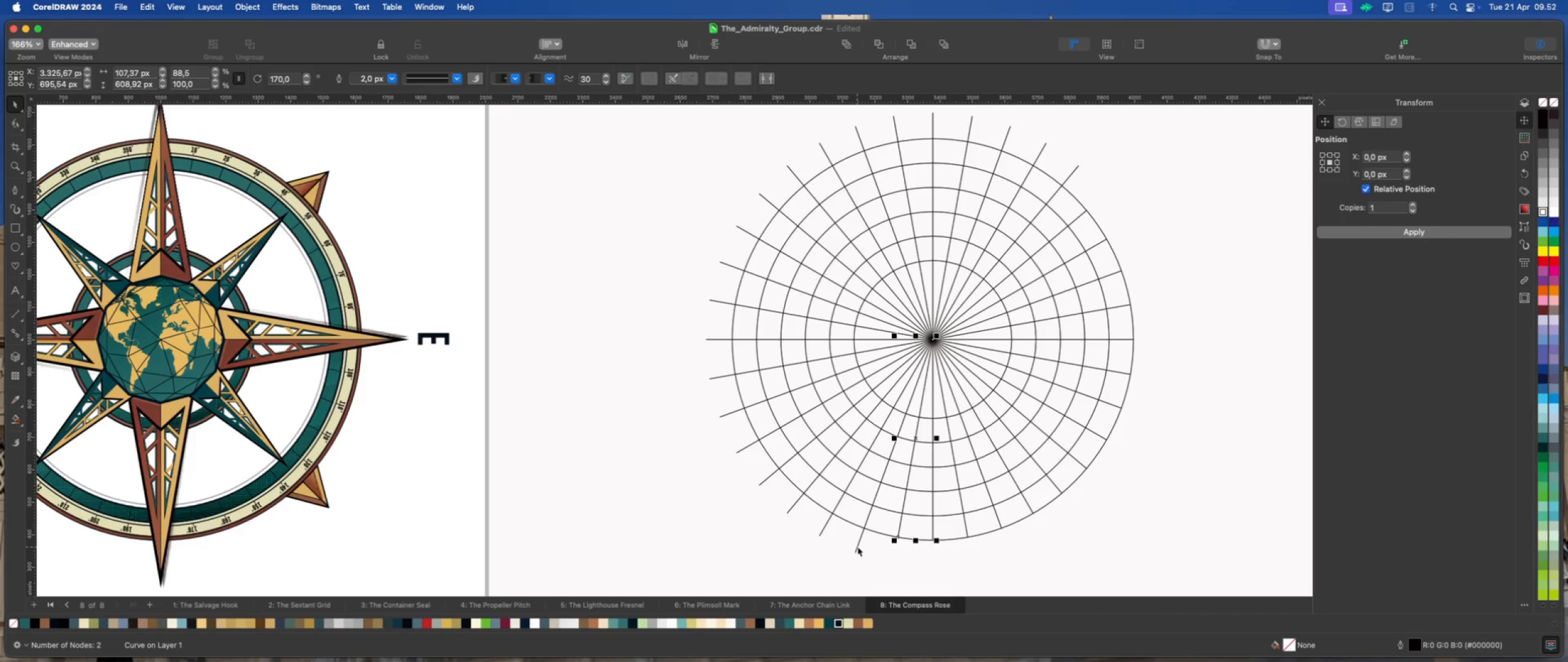 
left_click([857, 547])
 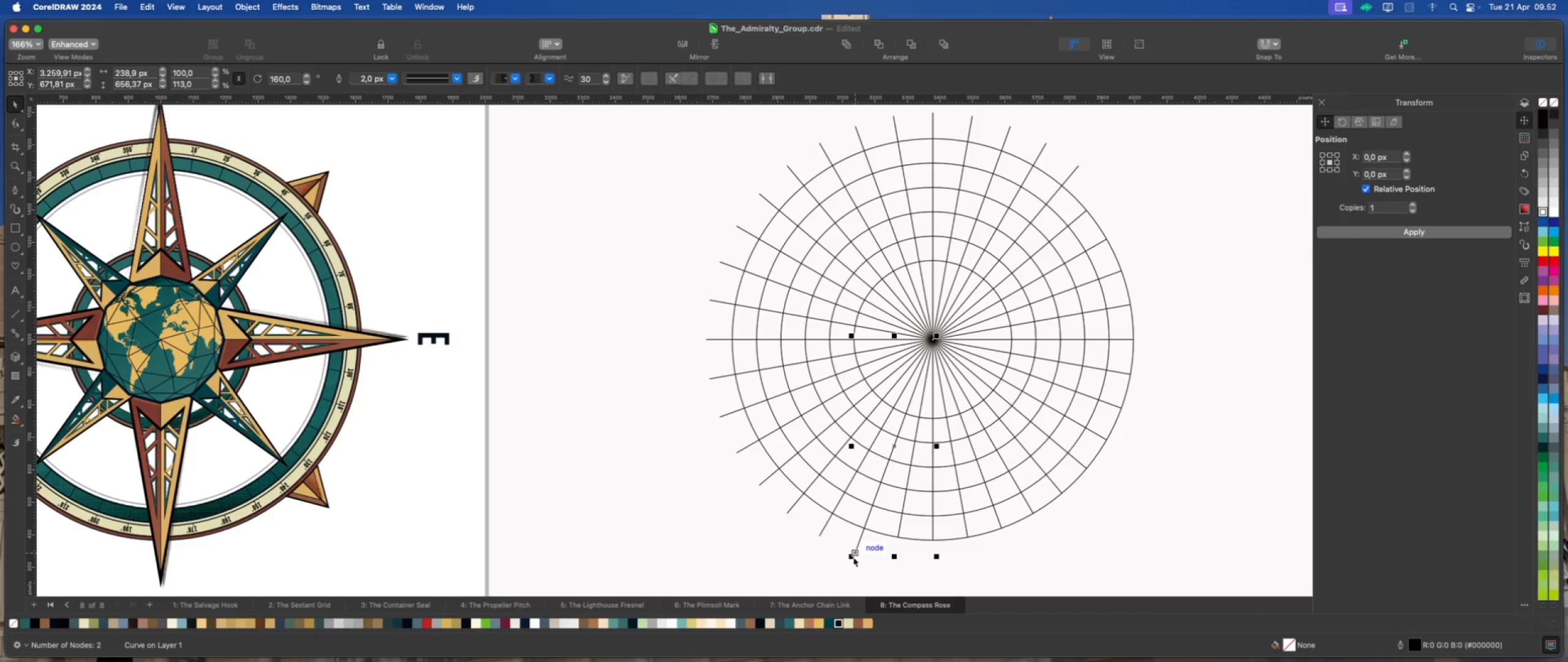 
left_click_drag(start_coordinate=[852, 557], to_coordinate=[865, 533])
 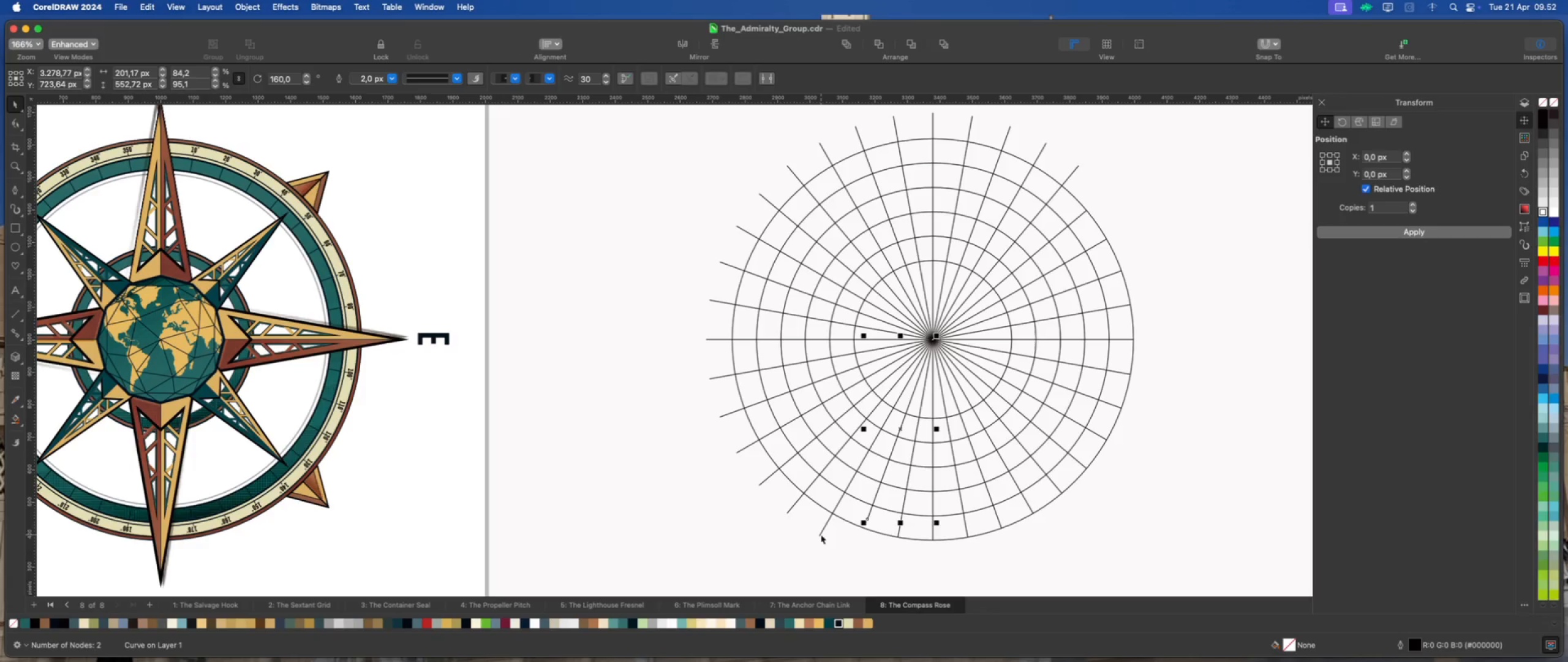 
left_click([821, 535])
 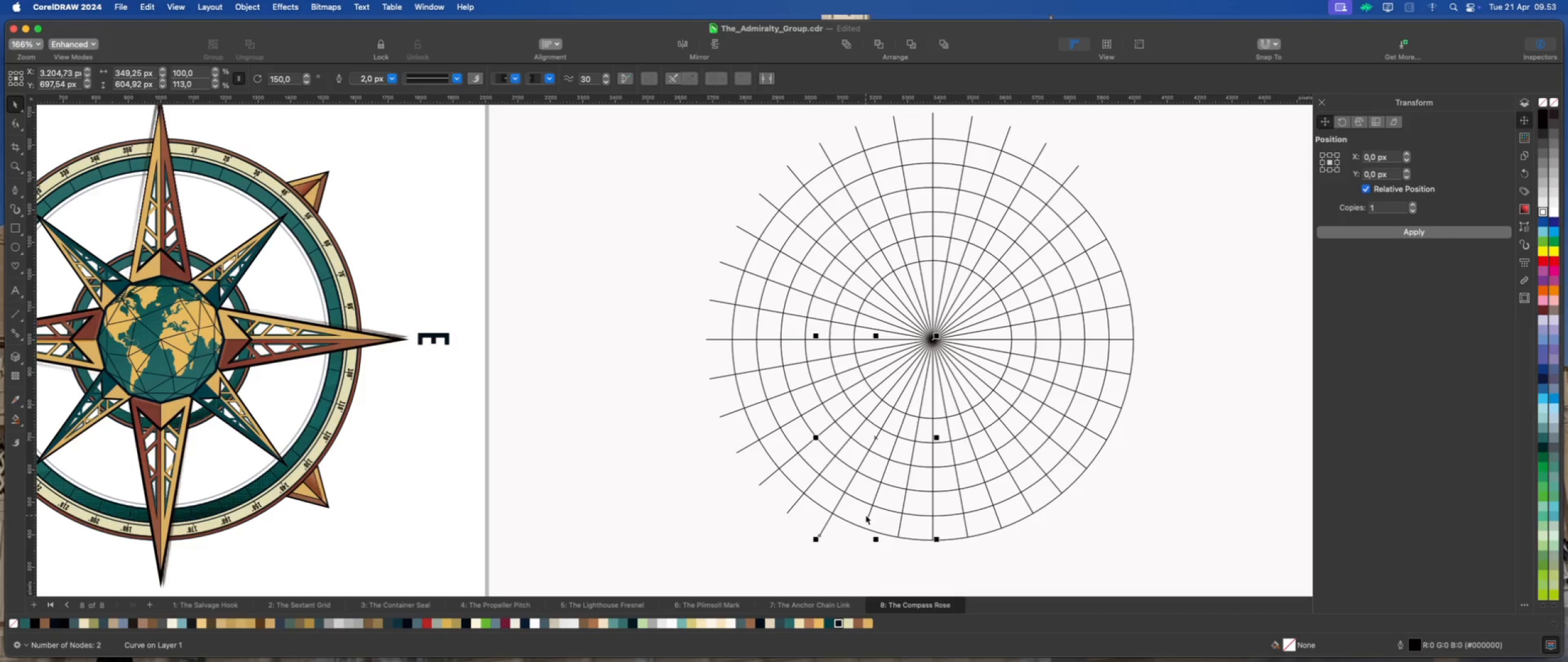 
left_click([867, 514])
 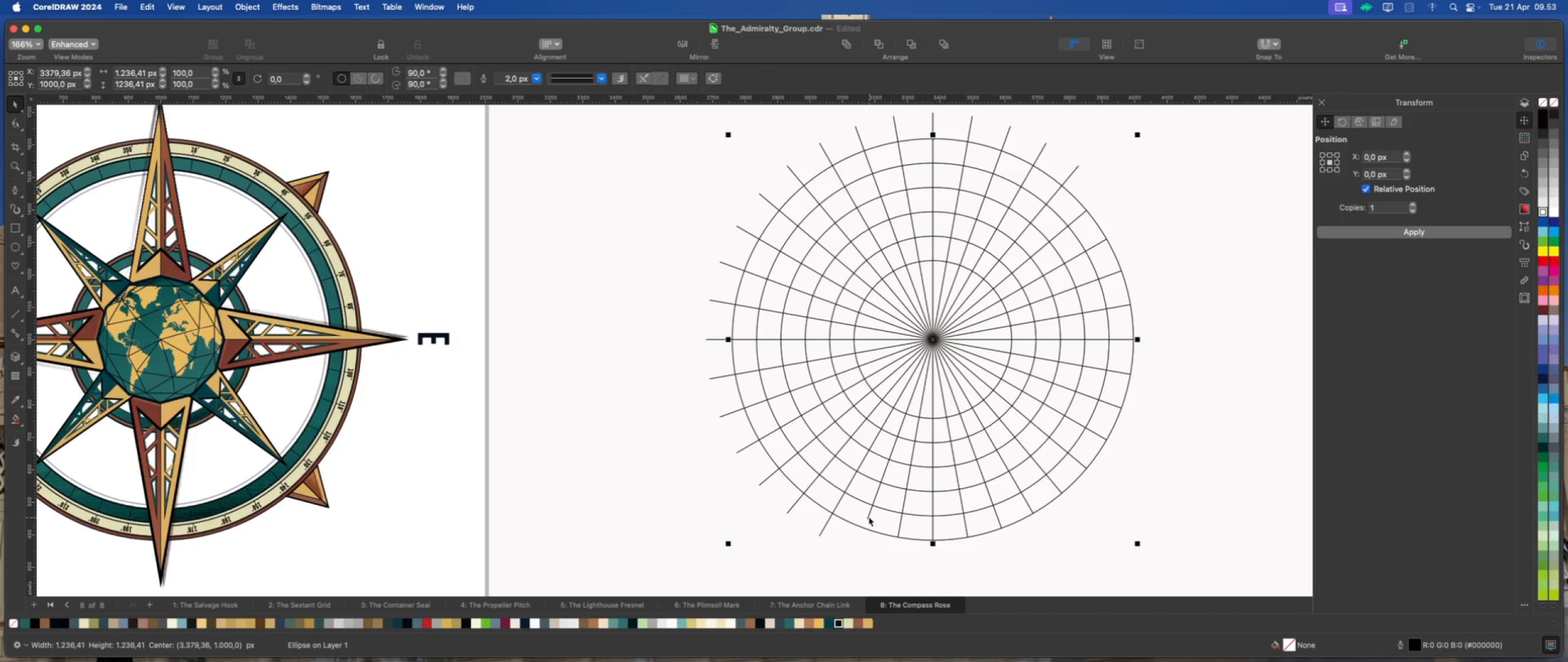 
left_click([869, 517])
 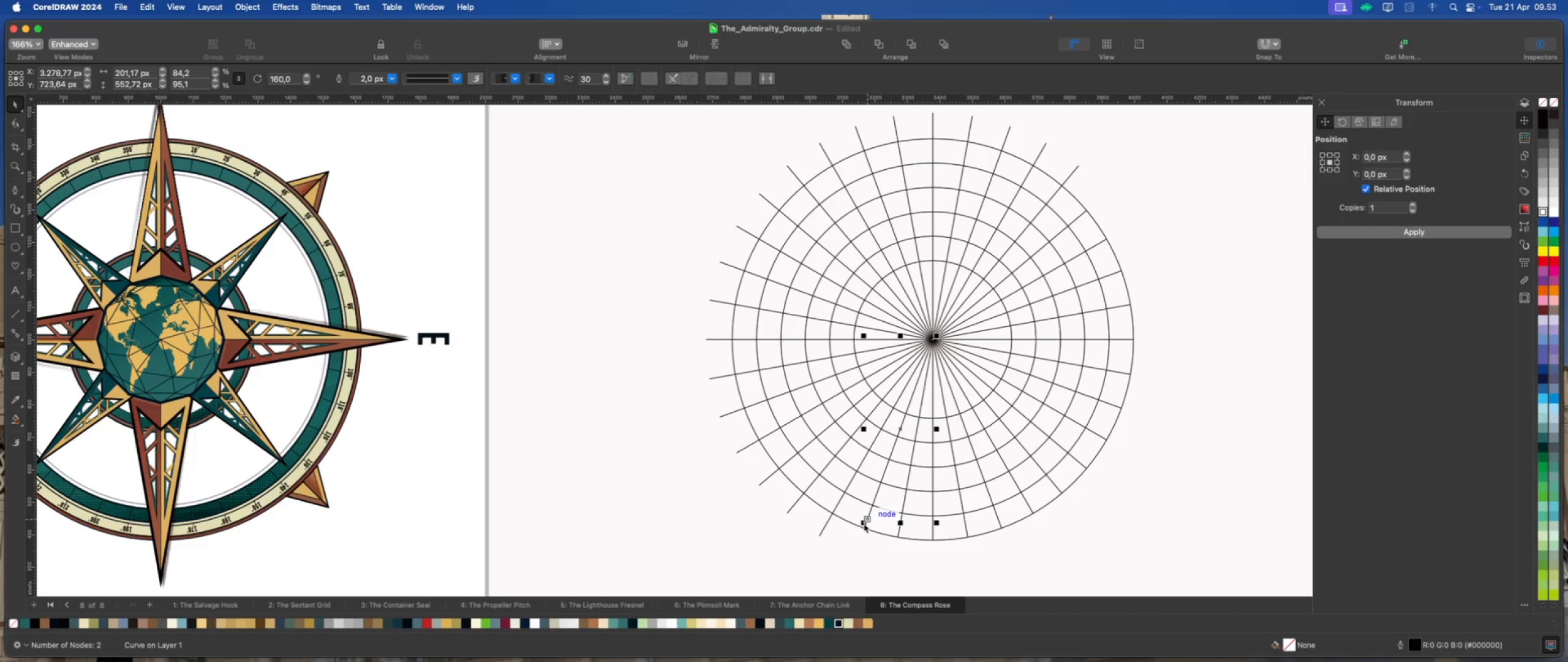 
left_click_drag(start_coordinate=[863, 523], to_coordinate=[861, 530])
 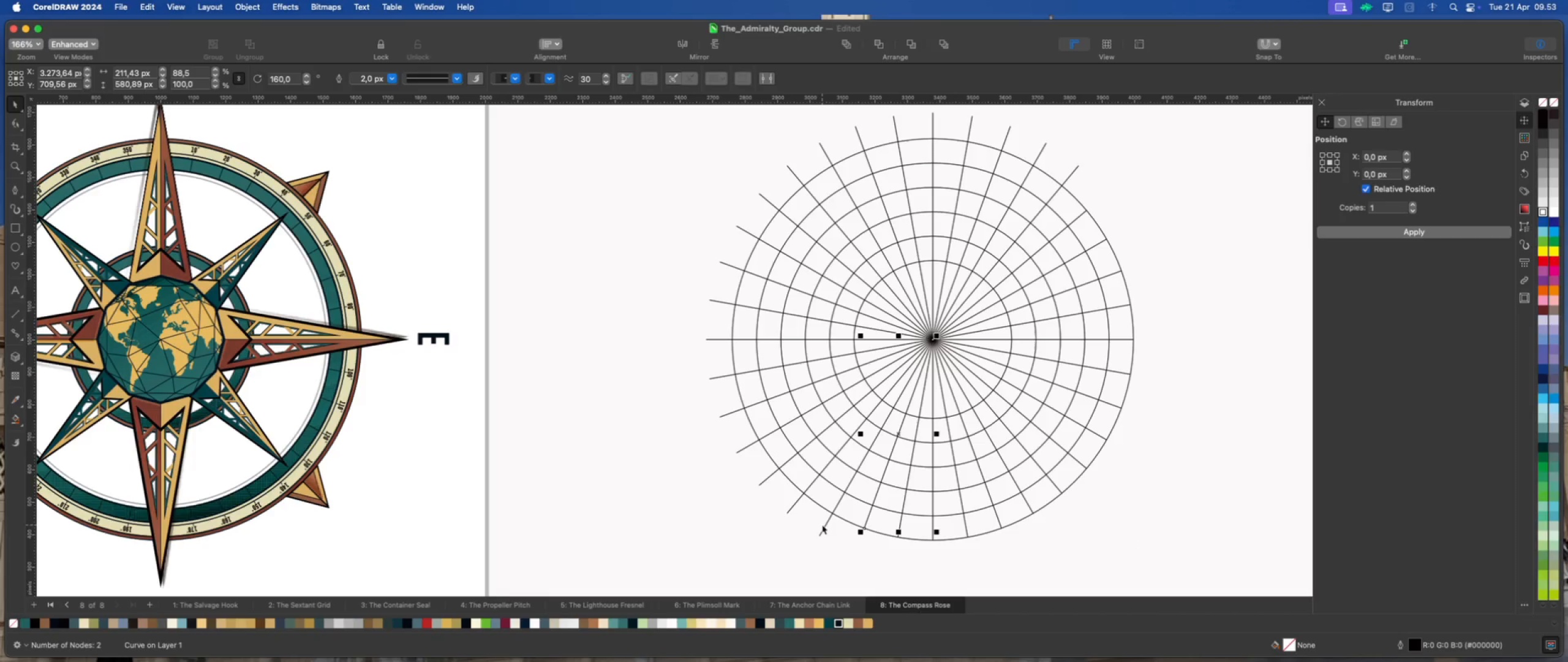 
left_click([824, 526])
 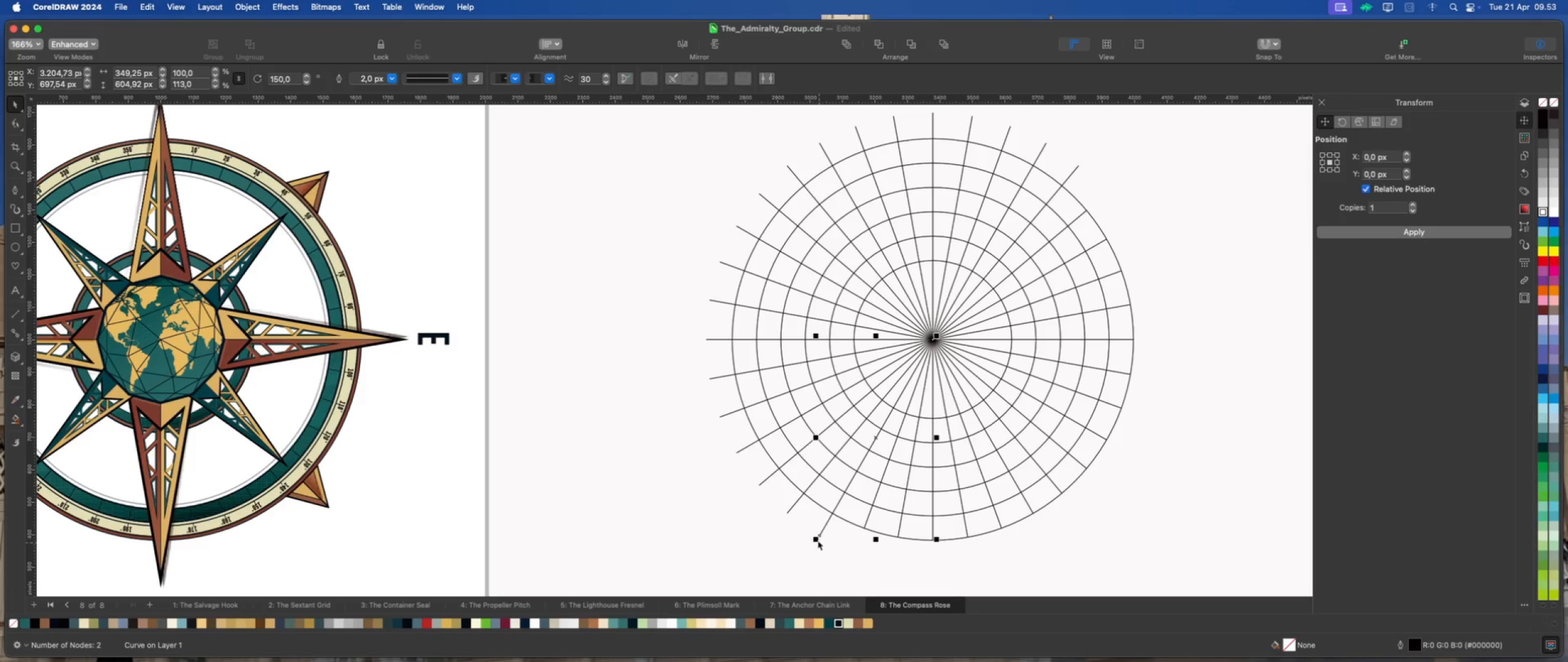 
left_click_drag(start_coordinate=[816, 539], to_coordinate=[831, 519])
 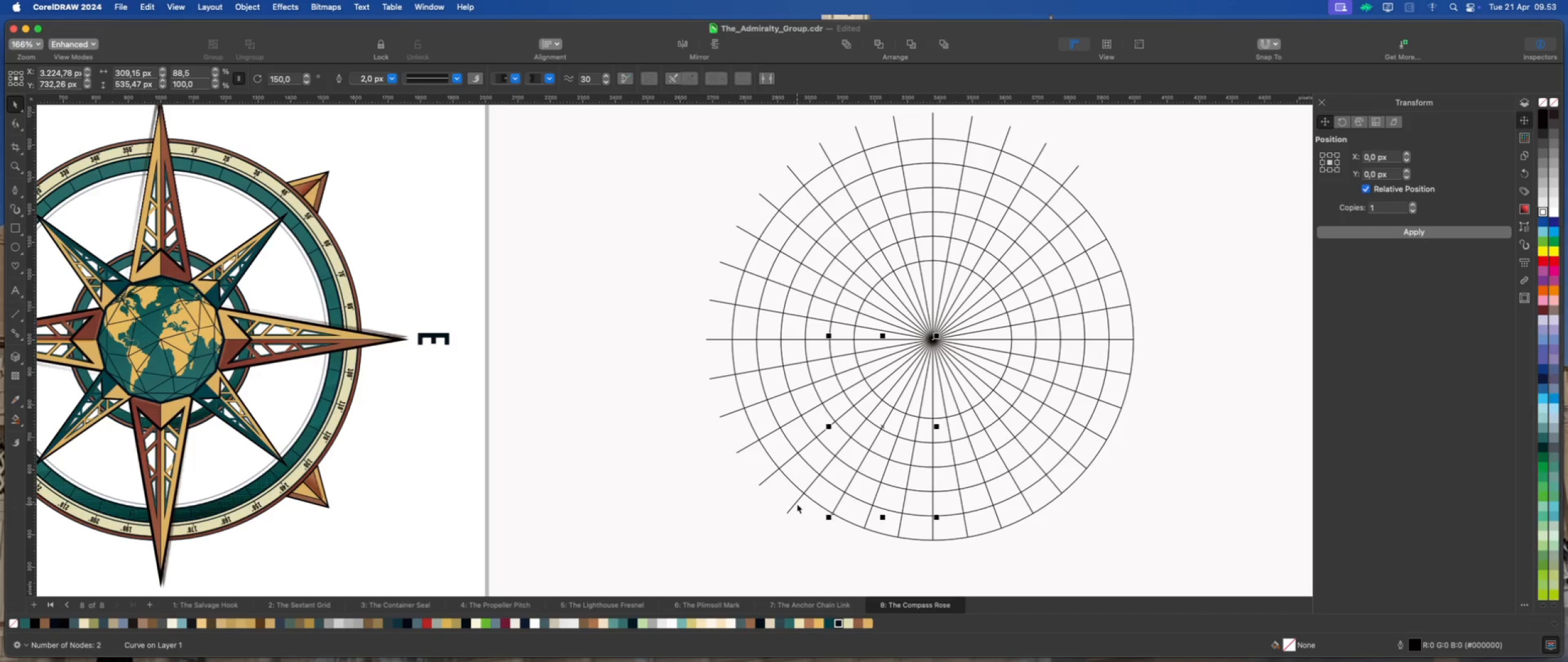 
left_click([796, 502])
 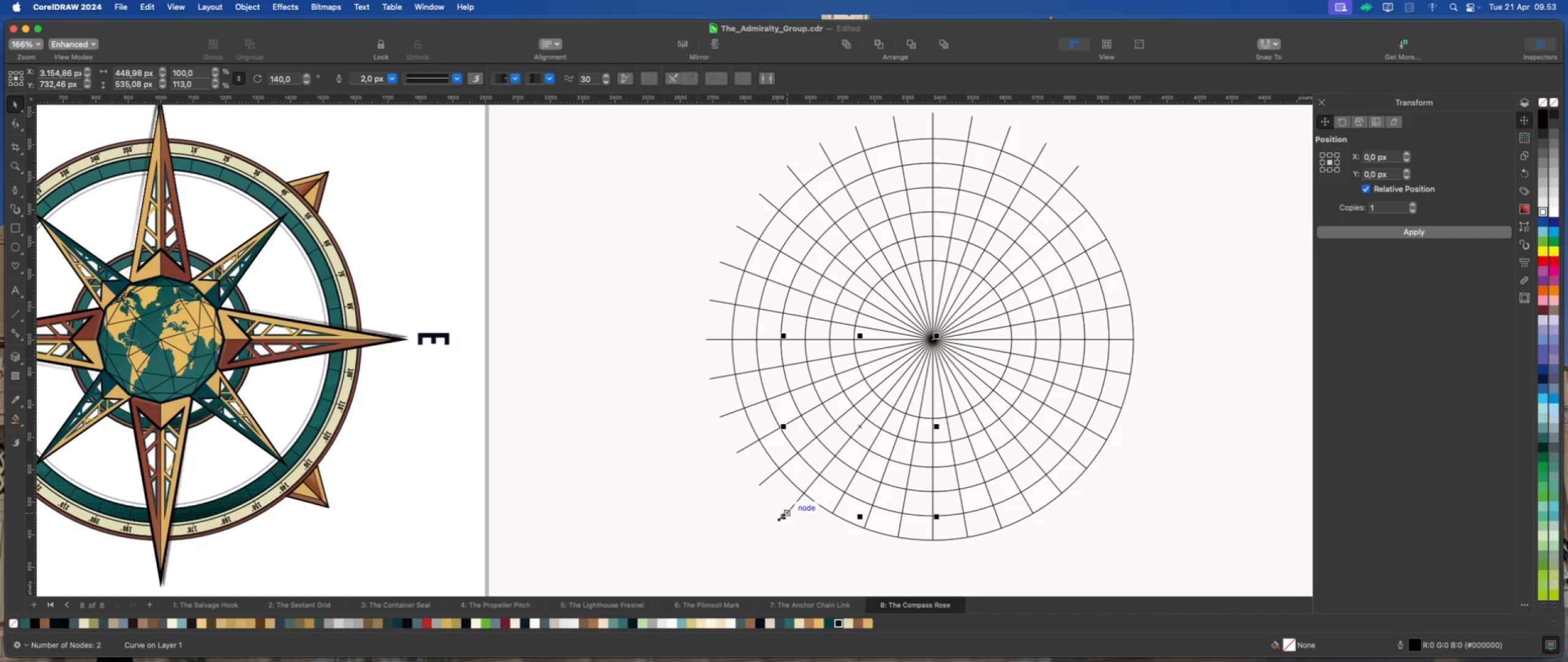 
left_click_drag(start_coordinate=[781, 517], to_coordinate=[800, 496])
 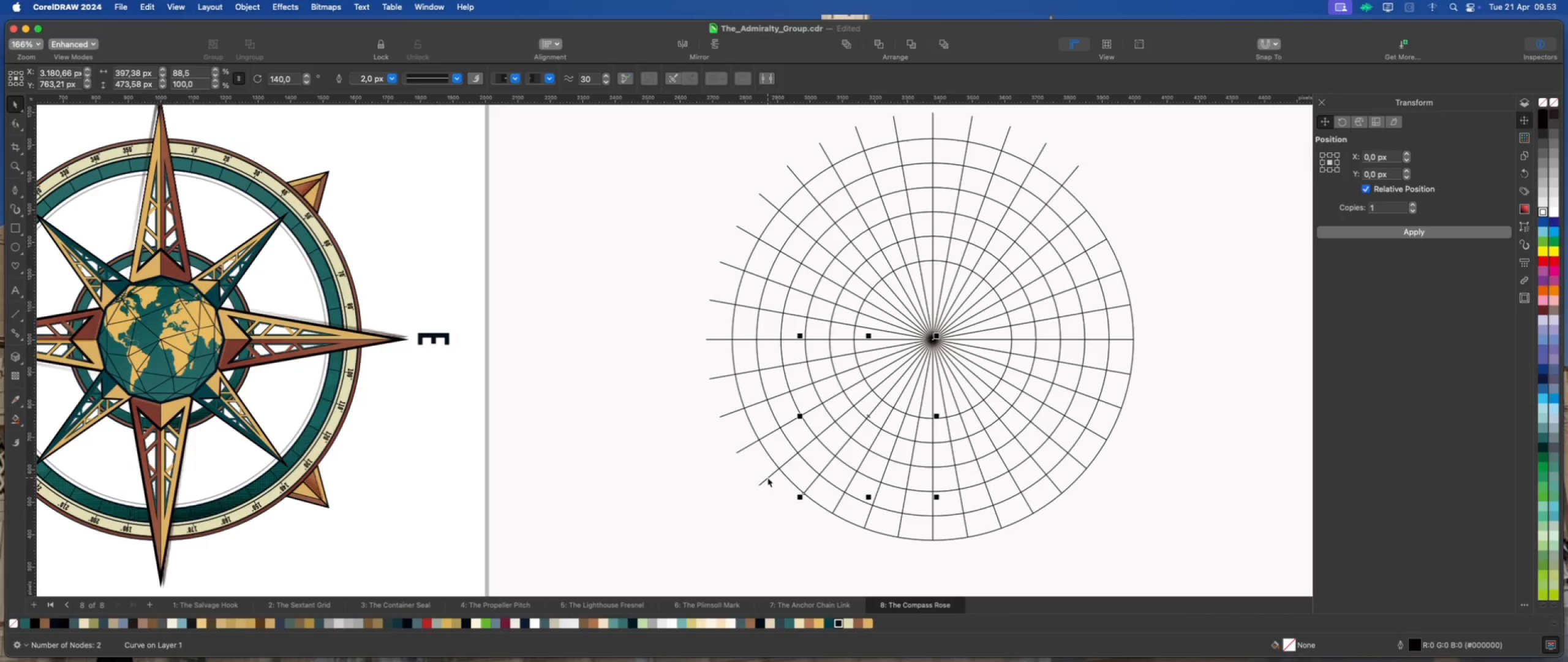 
left_click([767, 477])
 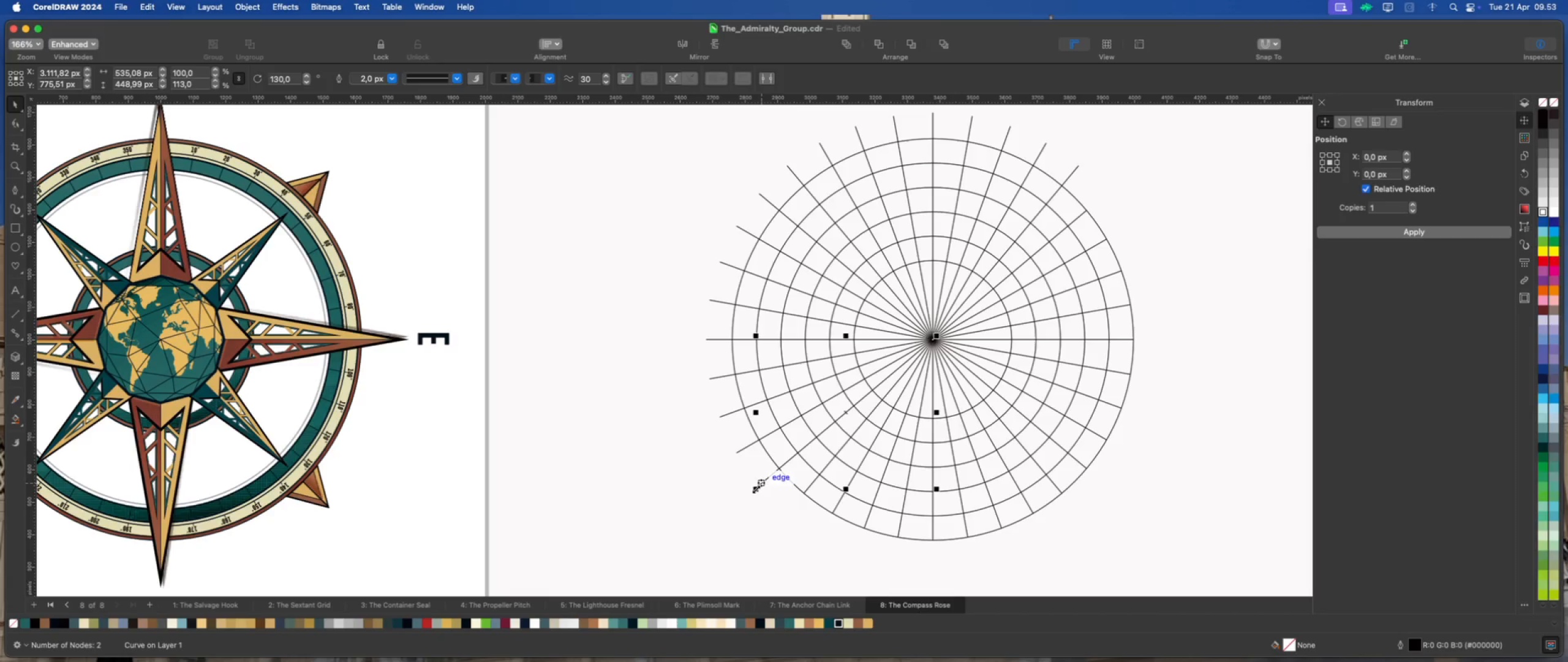 
left_click_drag(start_coordinate=[756, 489], to_coordinate=[775, 474])
 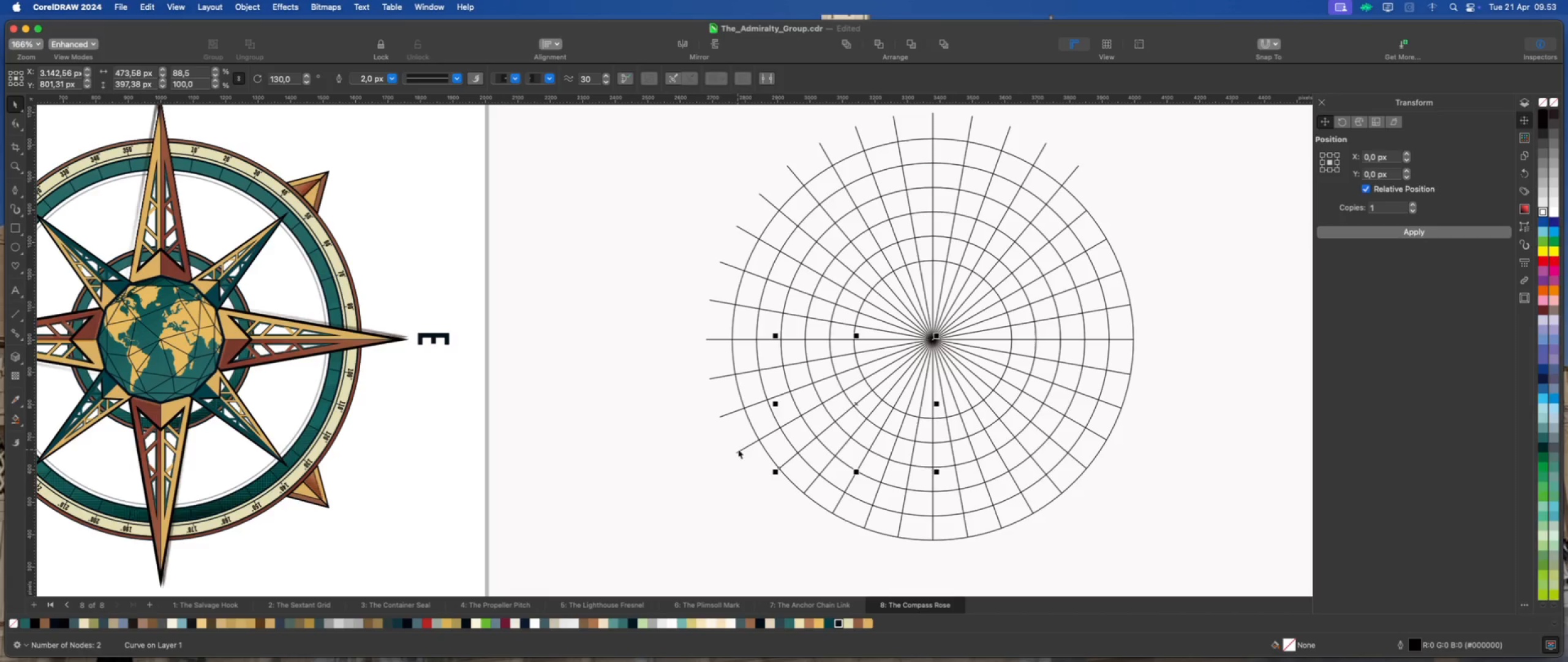 
left_click([739, 449])
 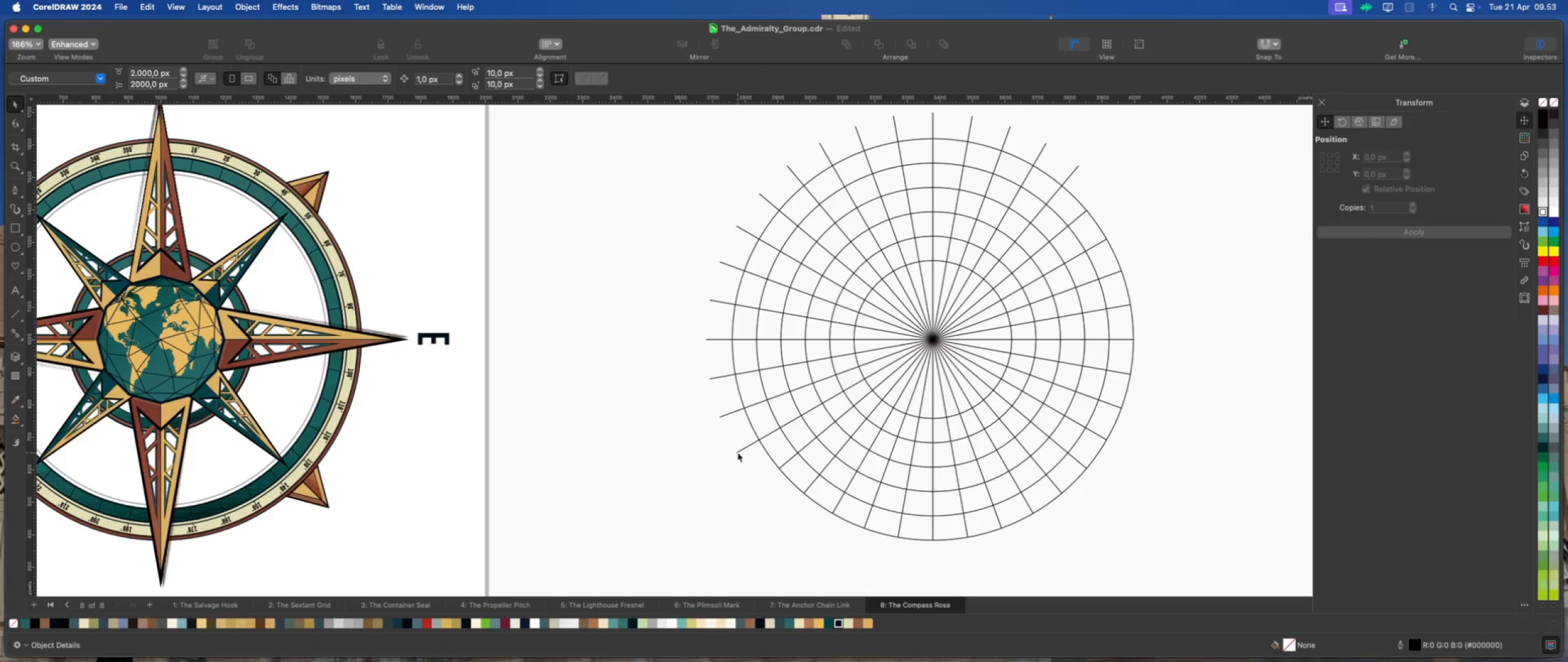 
left_click([739, 451])
 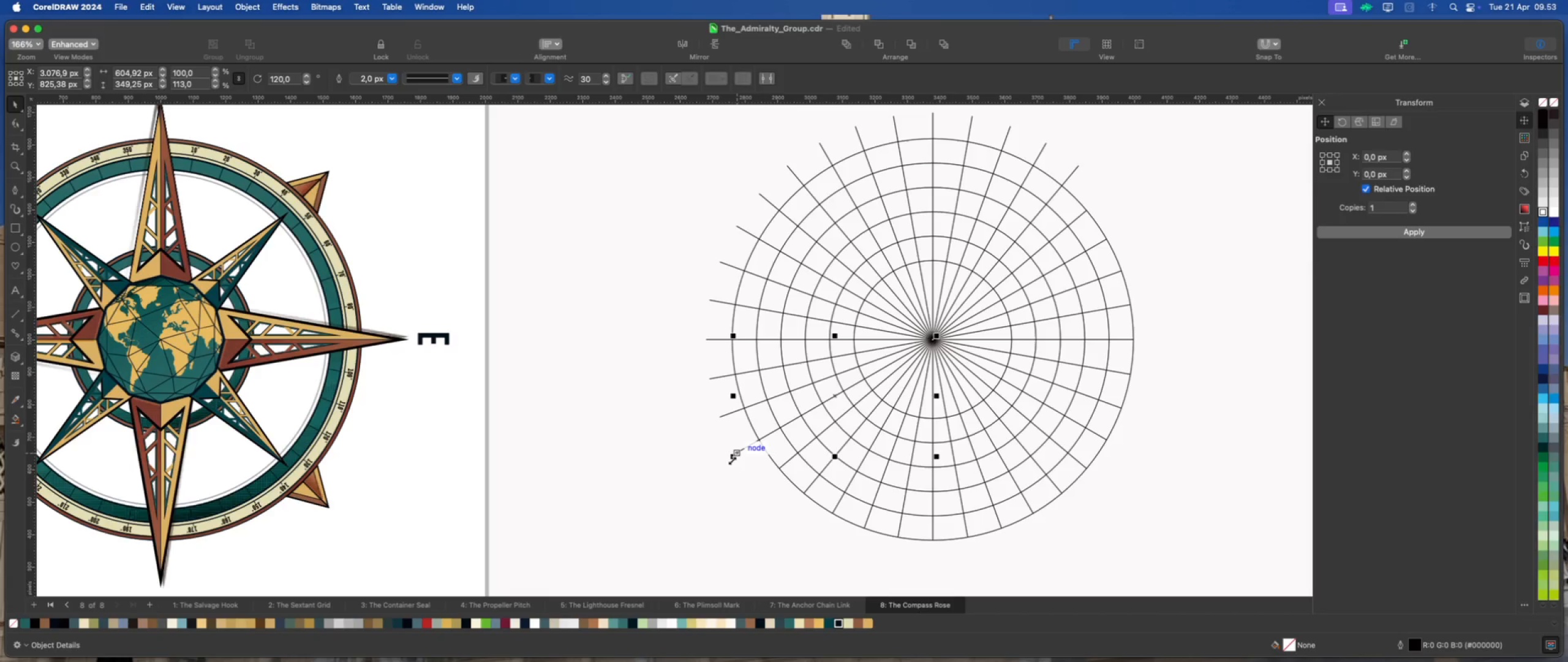 
left_click_drag(start_coordinate=[732, 460], to_coordinate=[754, 446])
 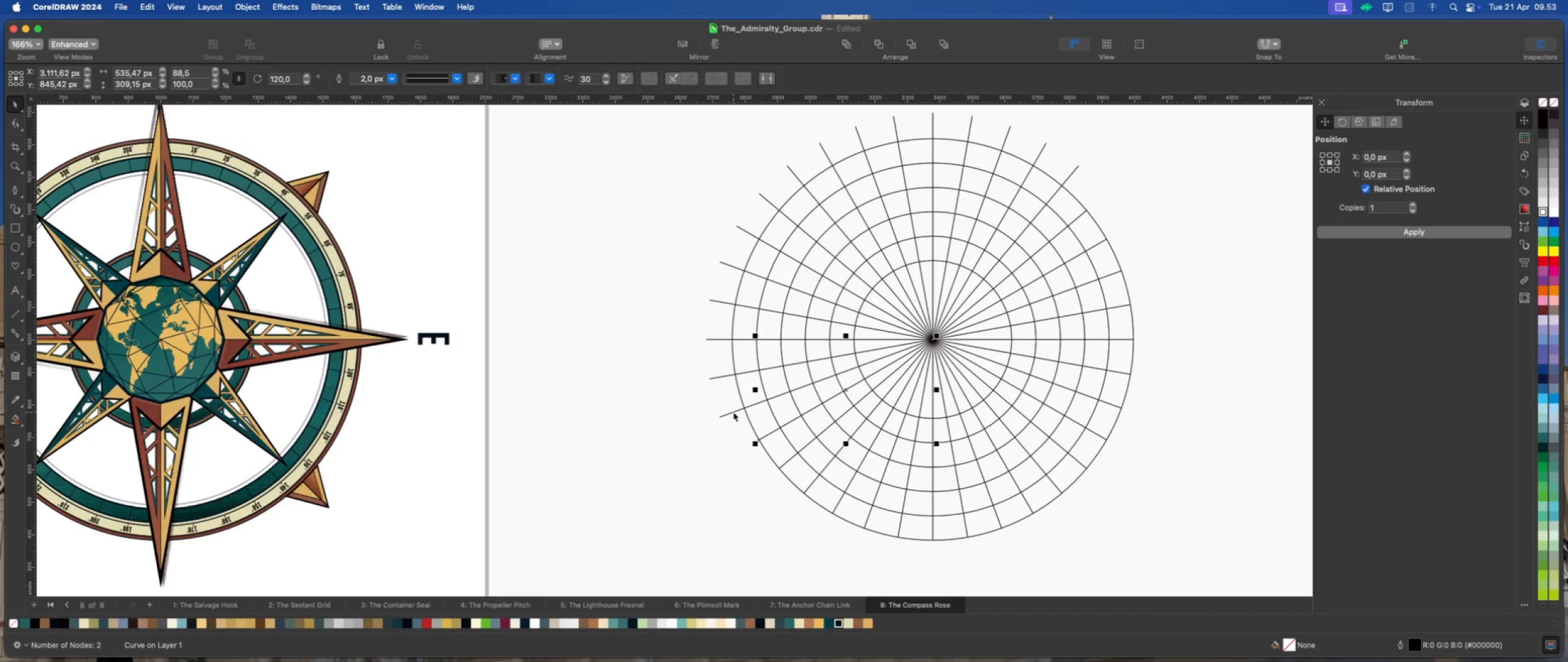 
left_click([733, 412])
 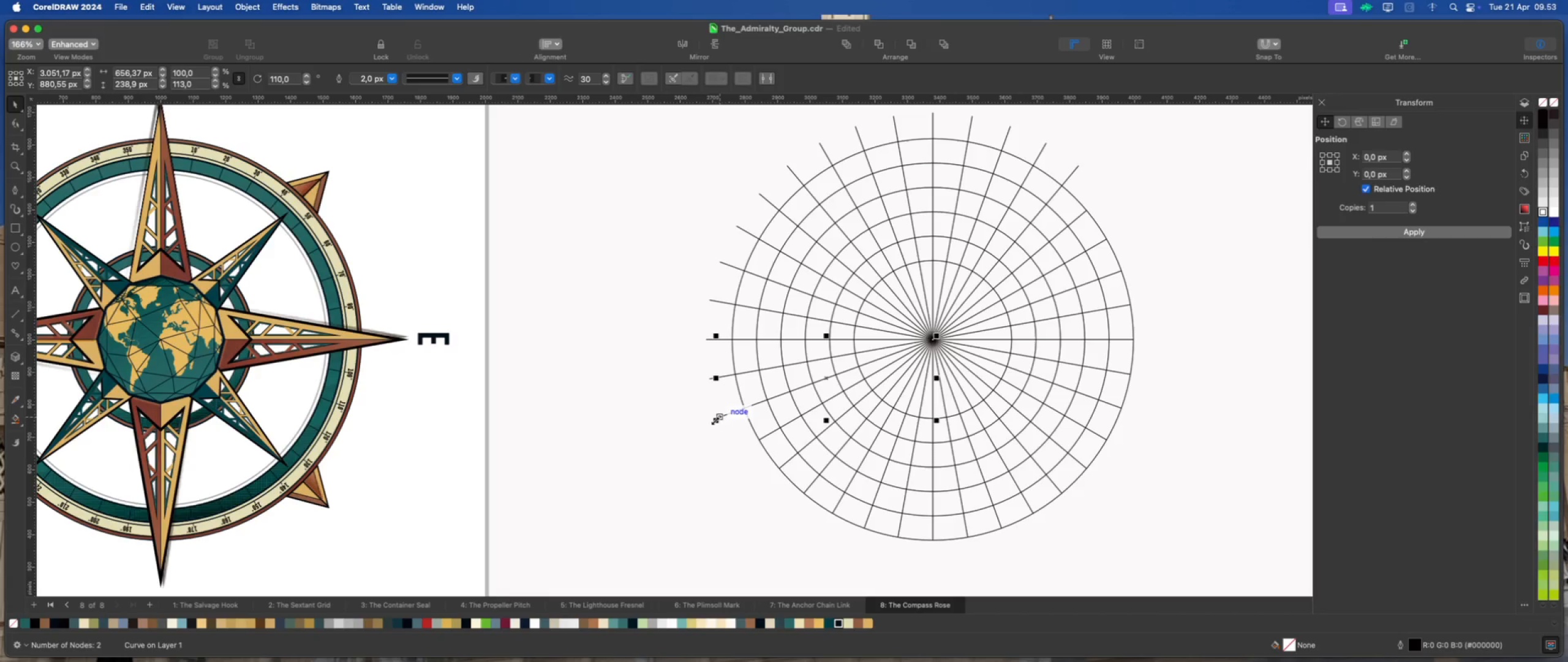 
left_click_drag(start_coordinate=[715, 420], to_coordinate=[738, 411])
 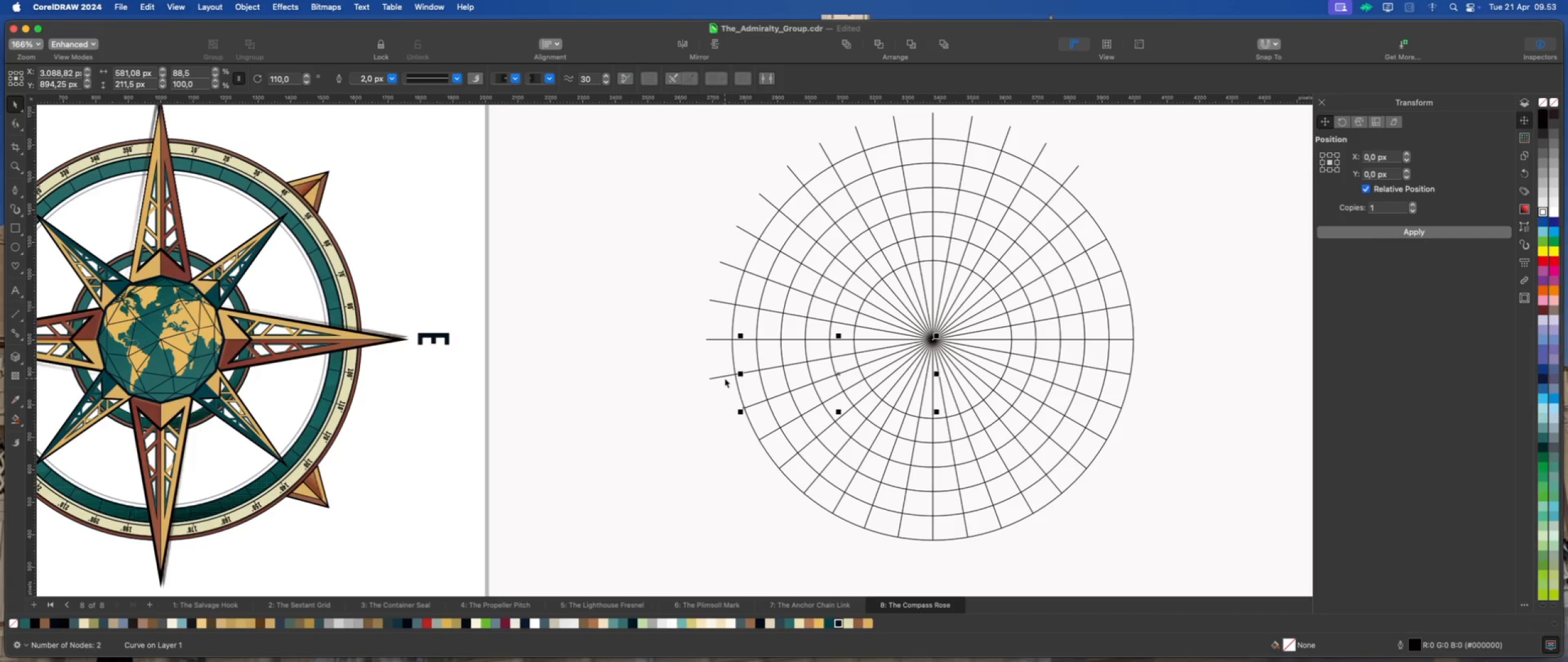 
left_click([725, 376])
 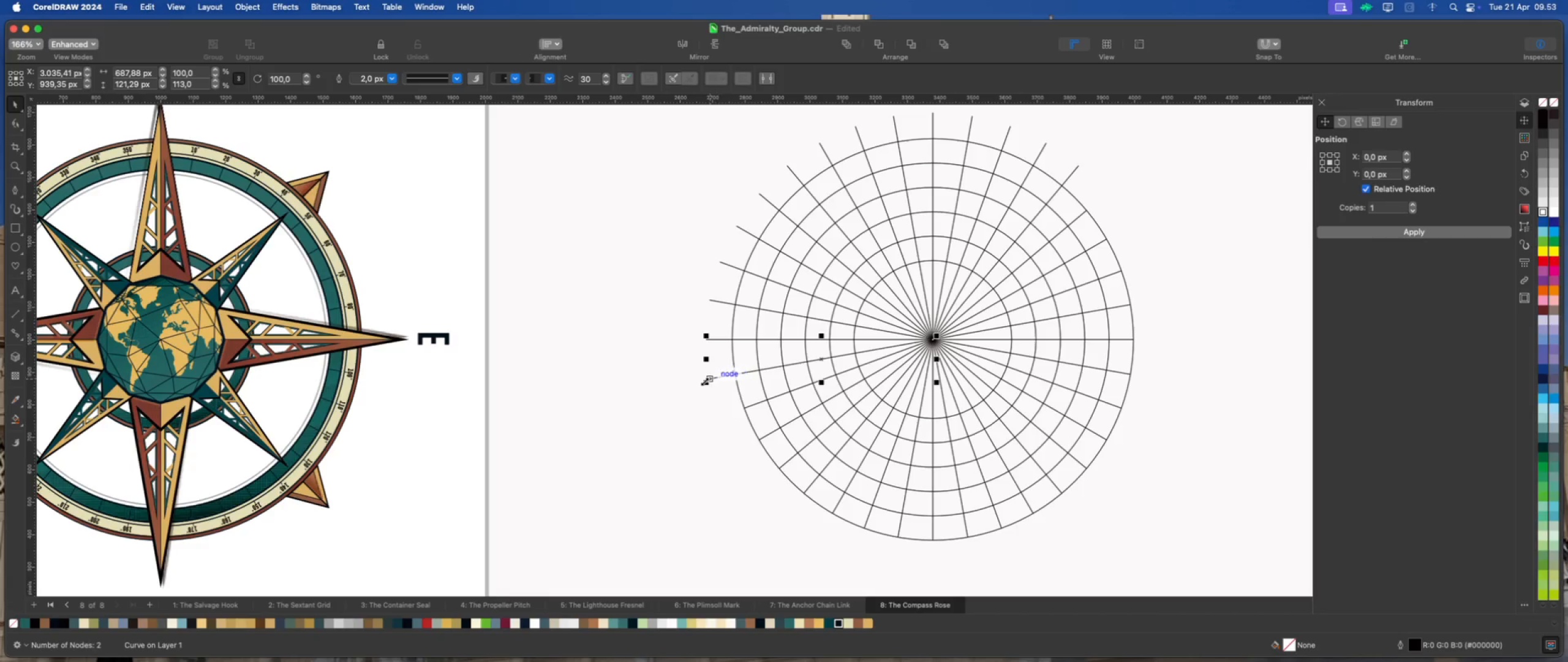 
left_click_drag(start_coordinate=[704, 381], to_coordinate=[729, 374])
 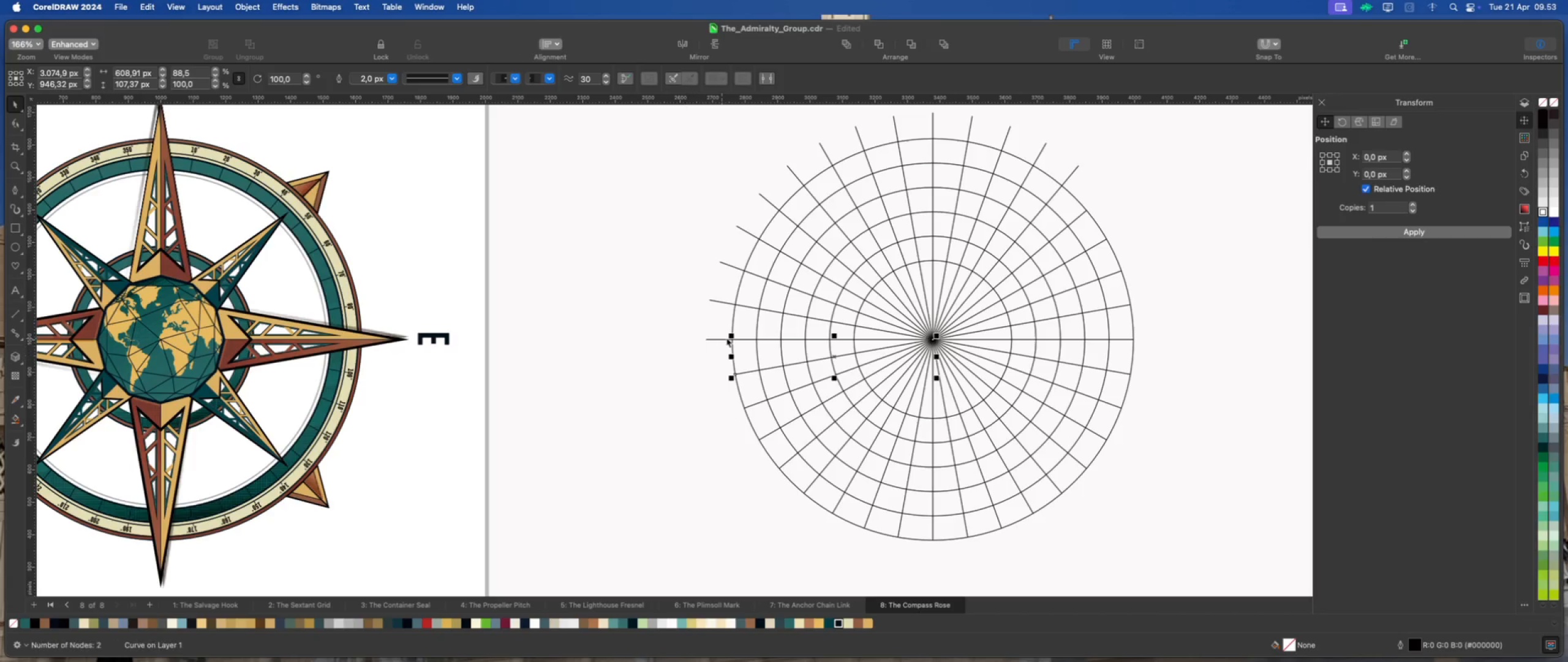 
left_click([726, 338])
 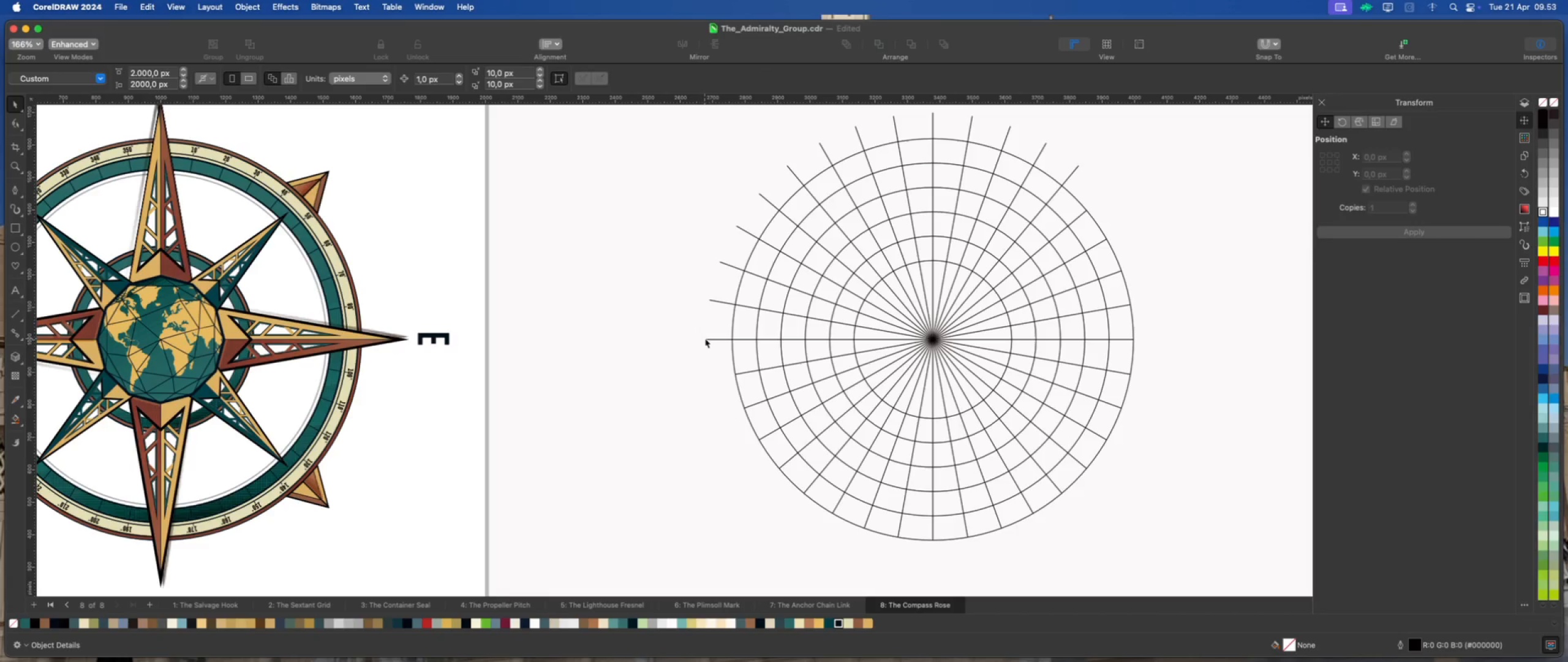 
left_click([710, 338])
 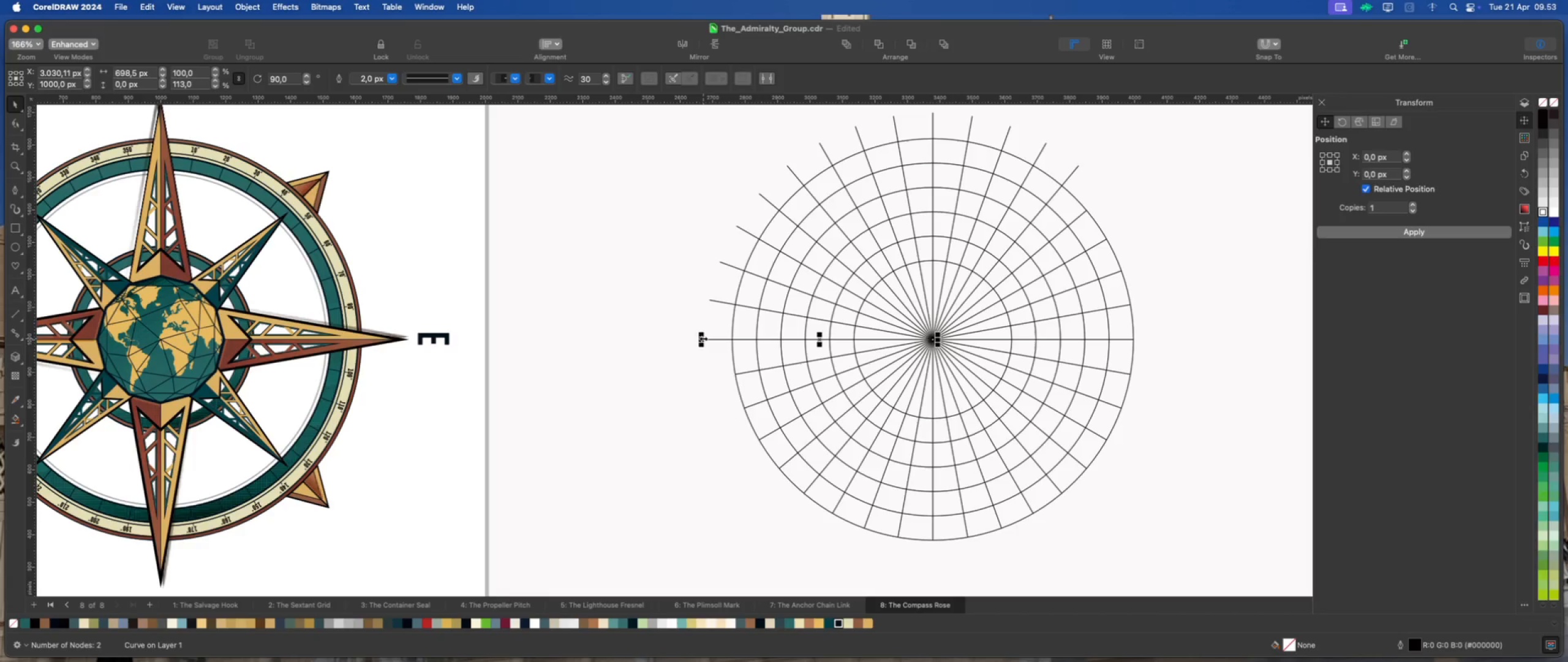 
left_click_drag(start_coordinate=[703, 338], to_coordinate=[728, 339])
 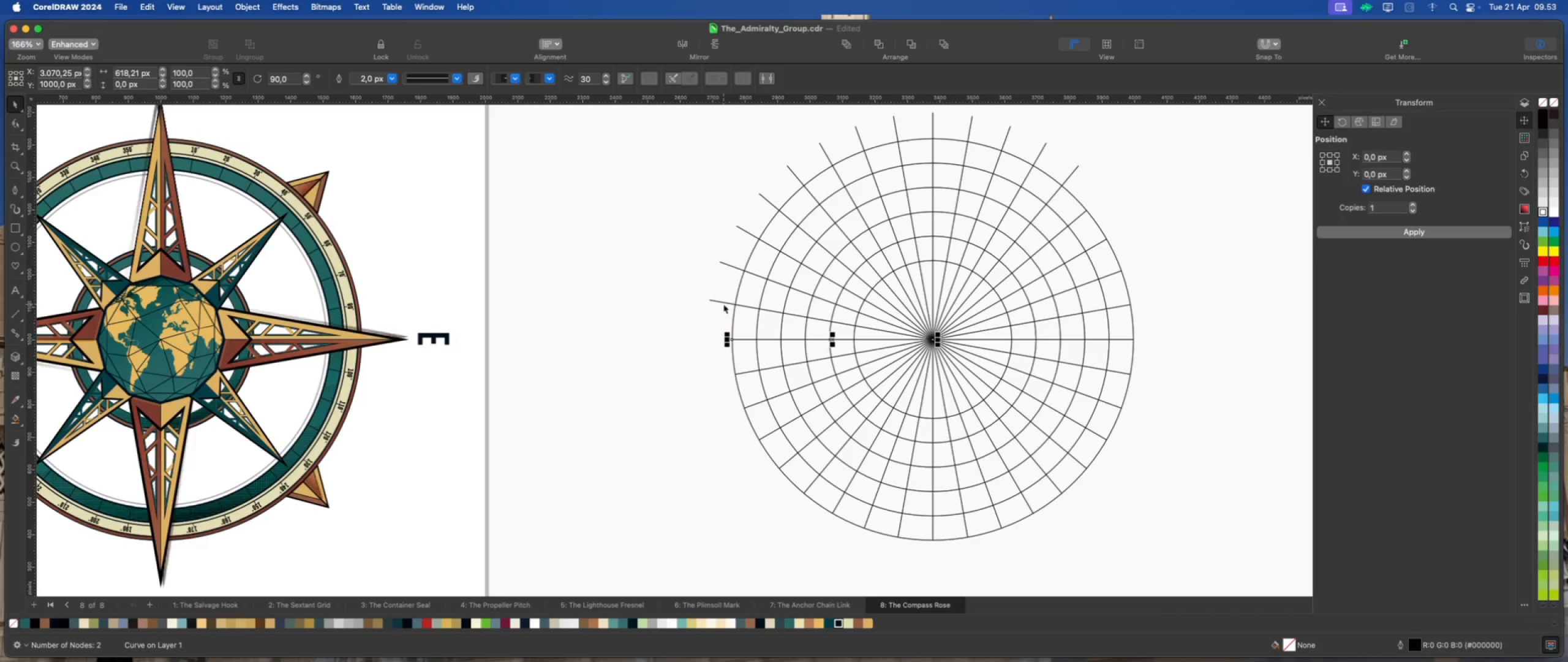 
left_click([724, 303])
 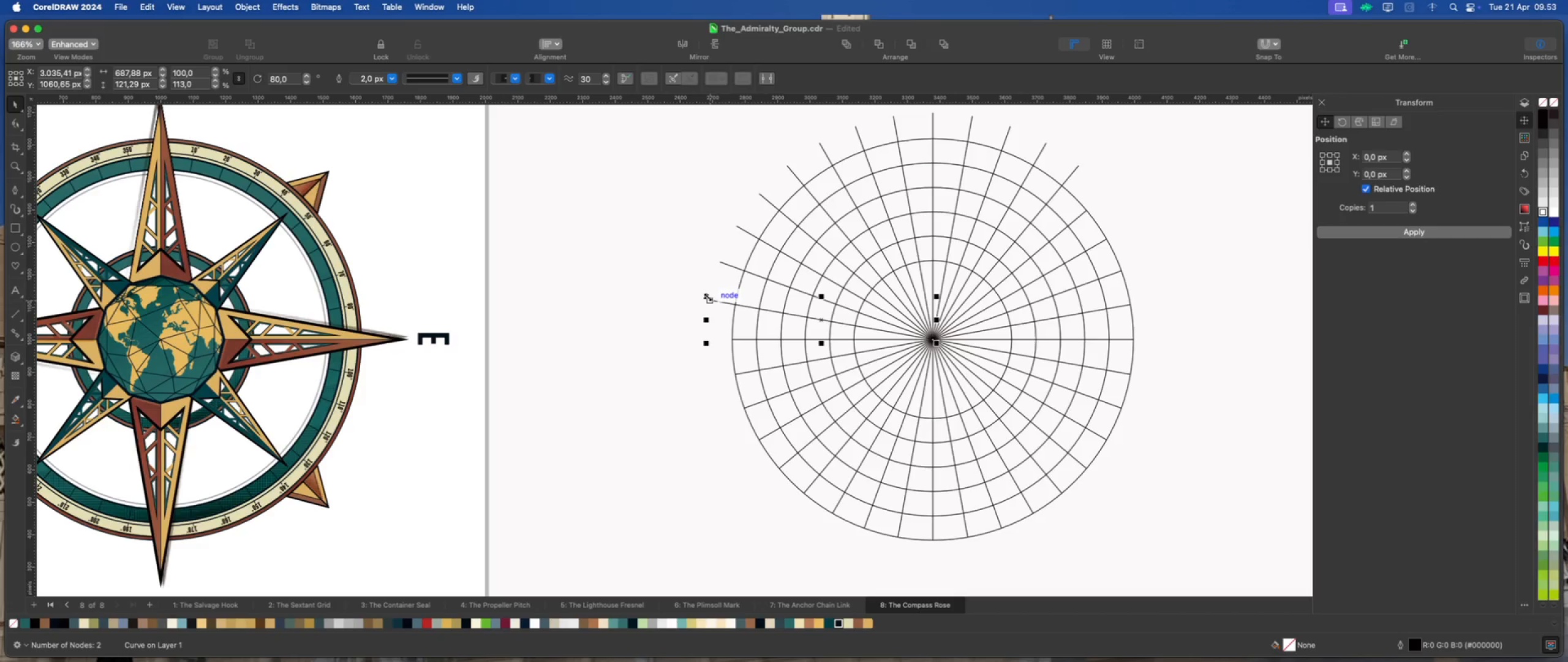 
left_click_drag(start_coordinate=[707, 297], to_coordinate=[731, 303])
 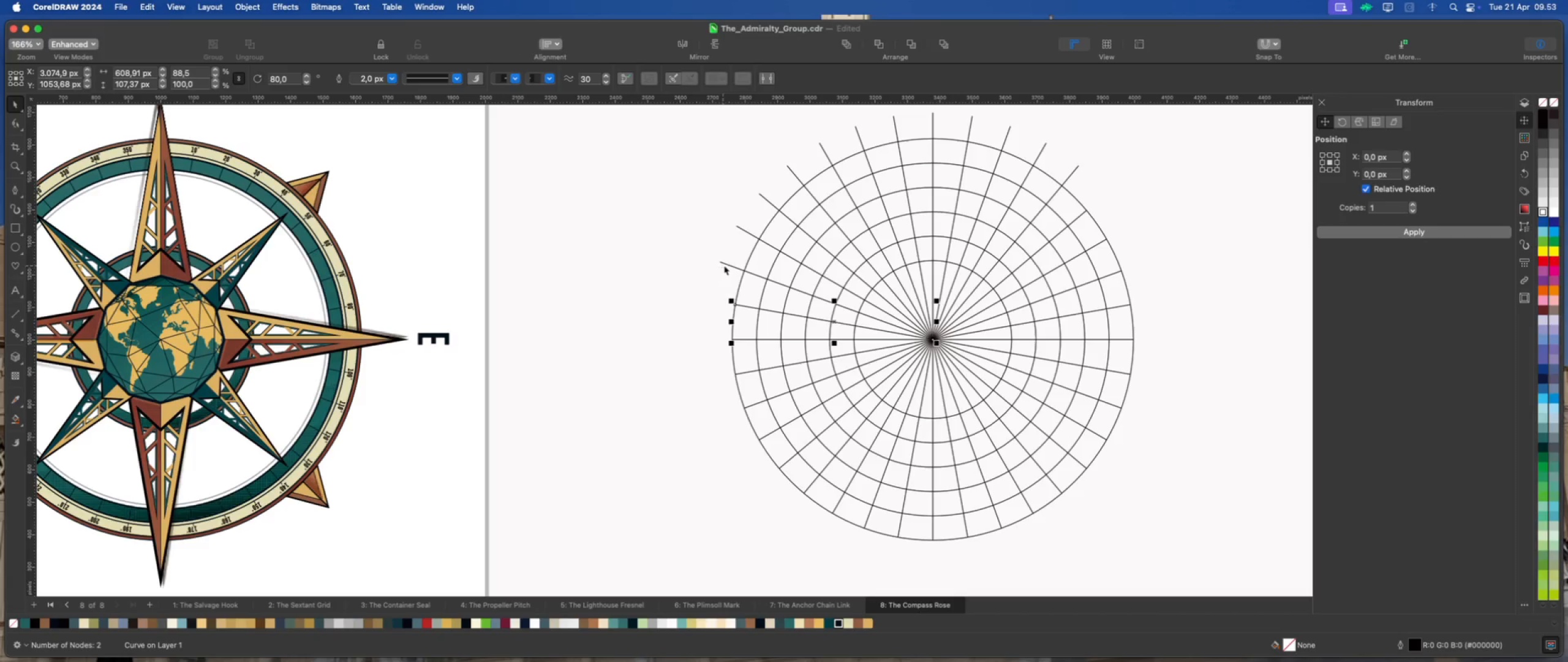 
left_click([727, 264])
 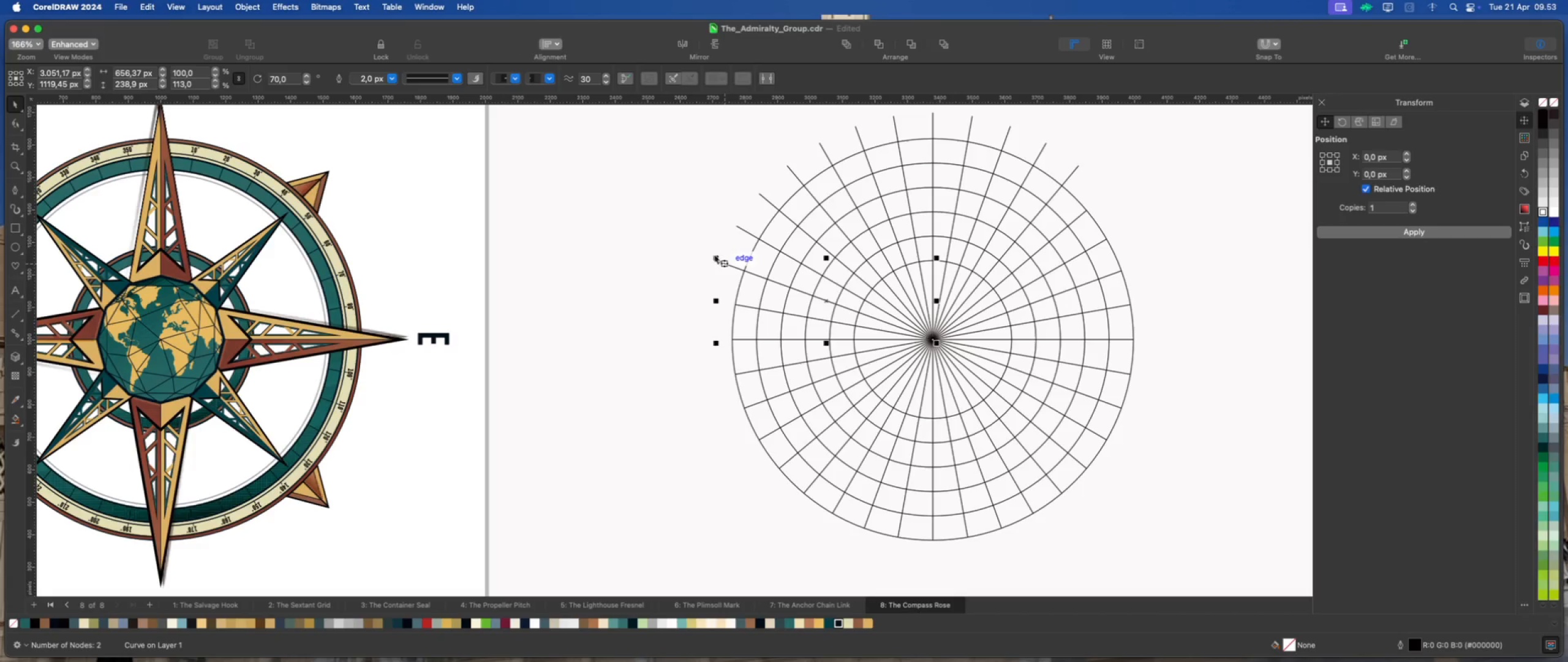 
left_click_drag(start_coordinate=[714, 254], to_coordinate=[738, 265])
 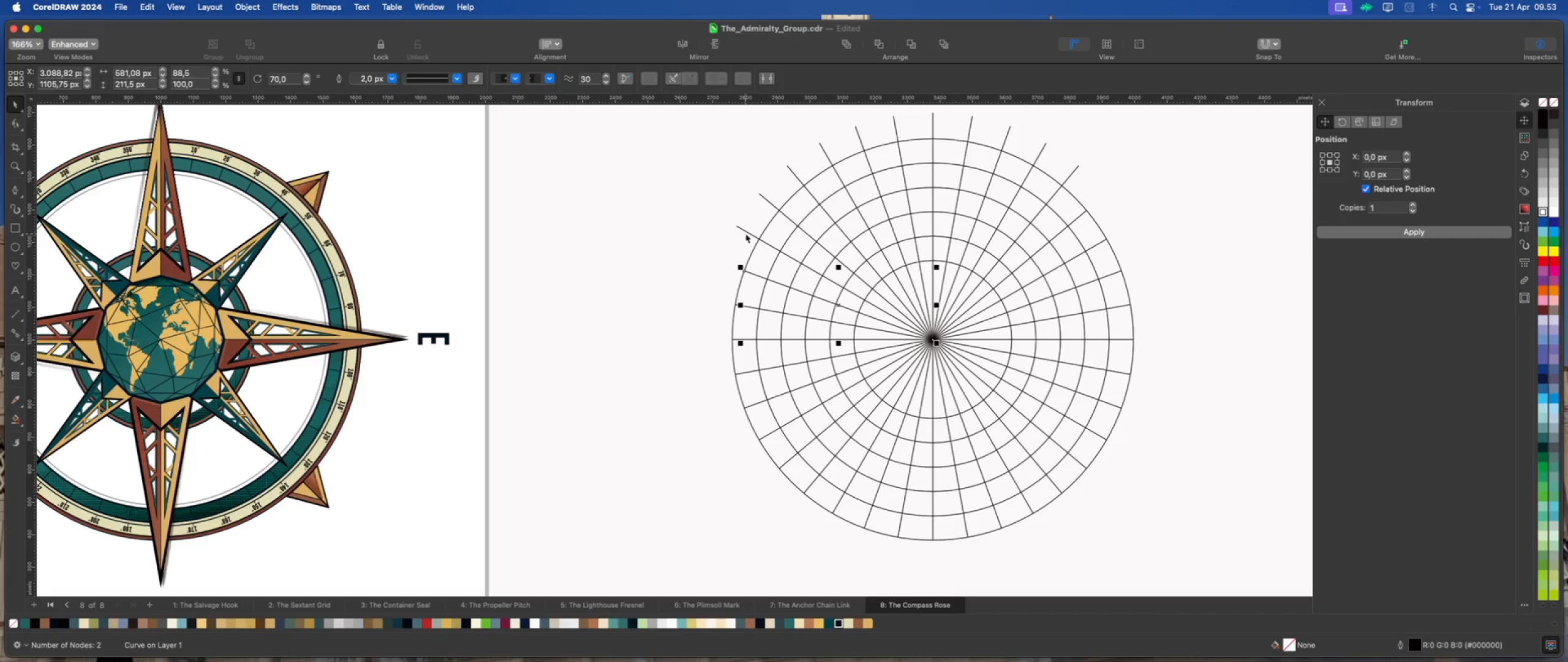 
left_click([747, 232])
 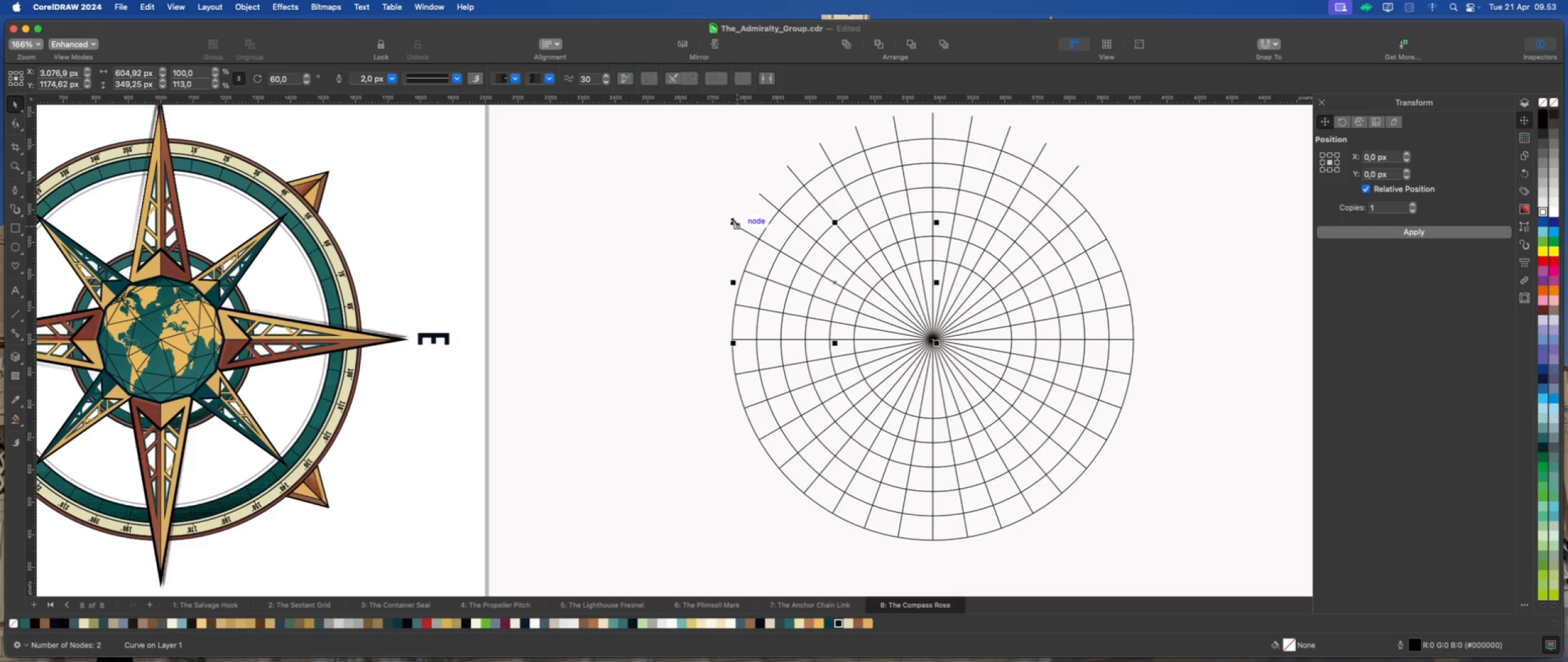 
left_click_drag(start_coordinate=[734, 221], to_coordinate=[755, 234])
 